 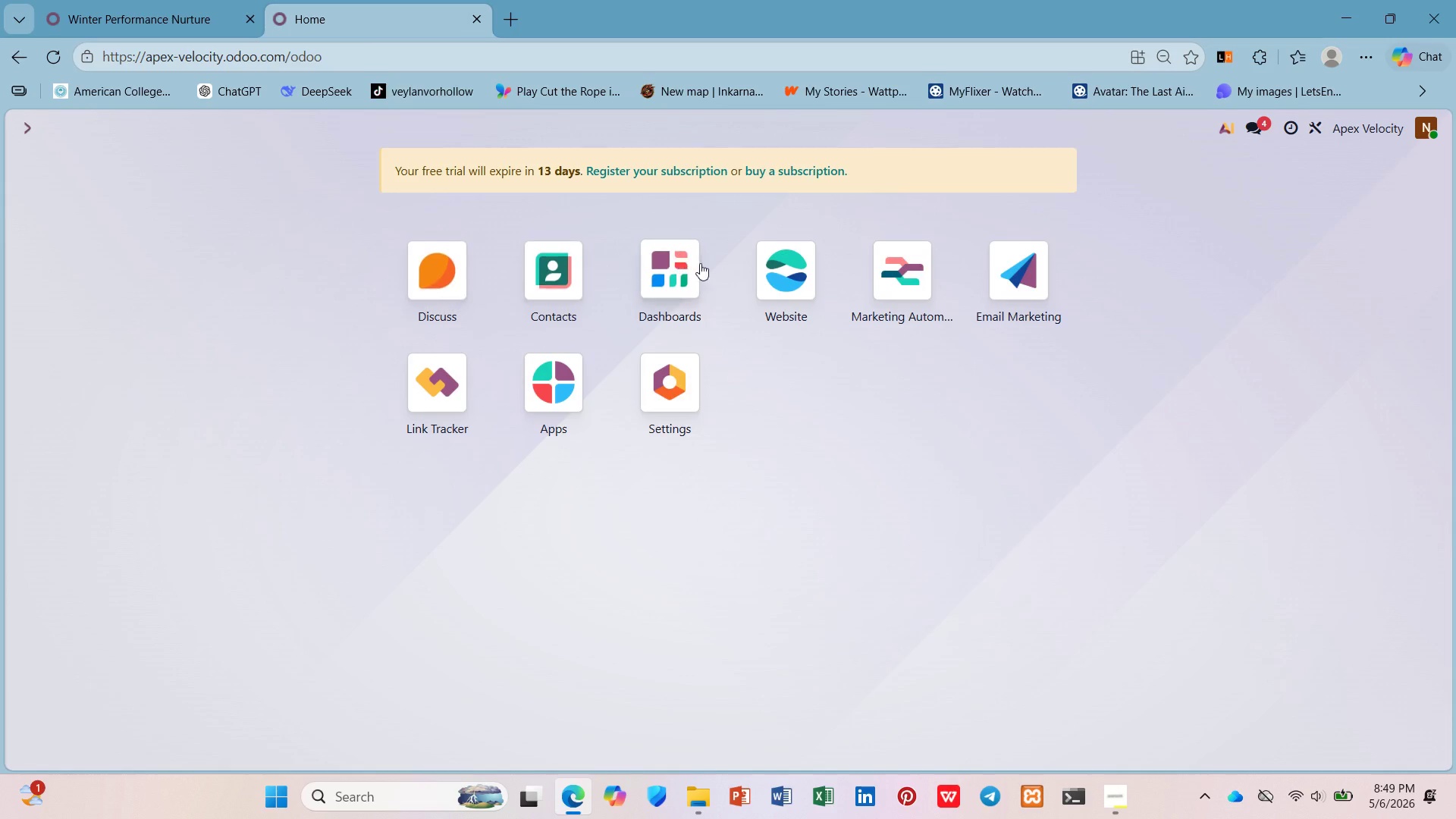 
left_click([417, 167])
 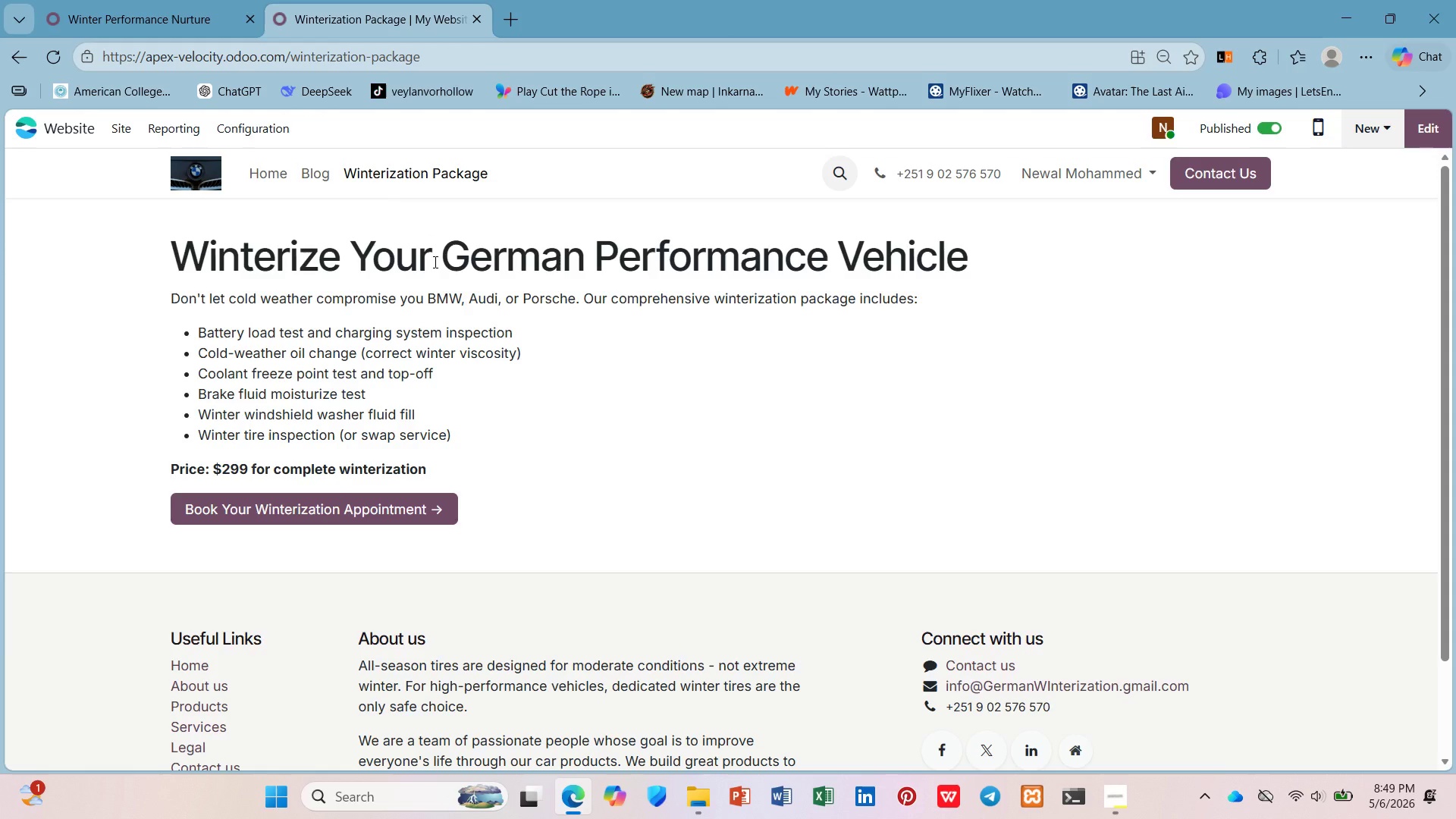 
wait(25.69)
 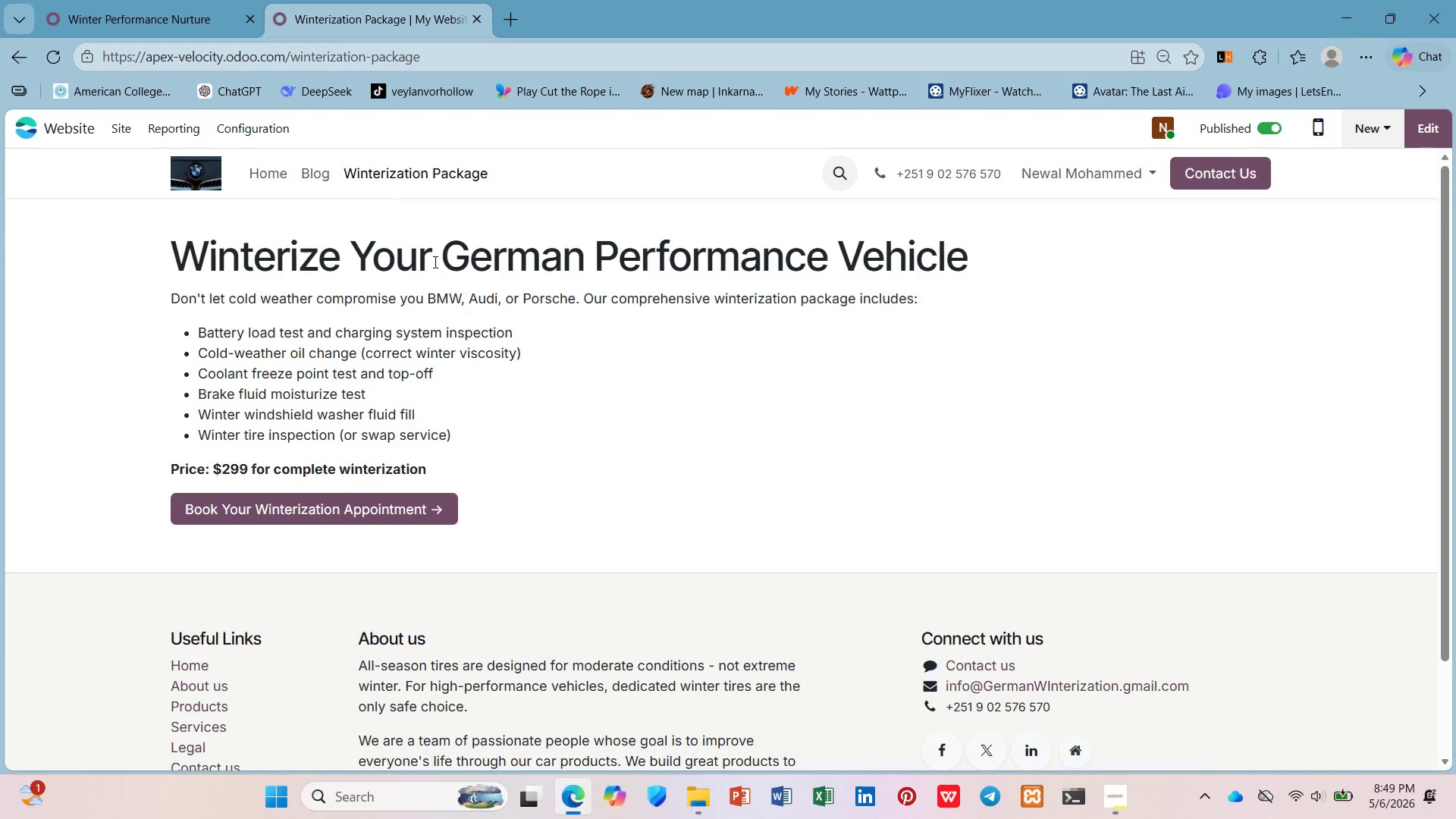 
key(PrintScreen)
 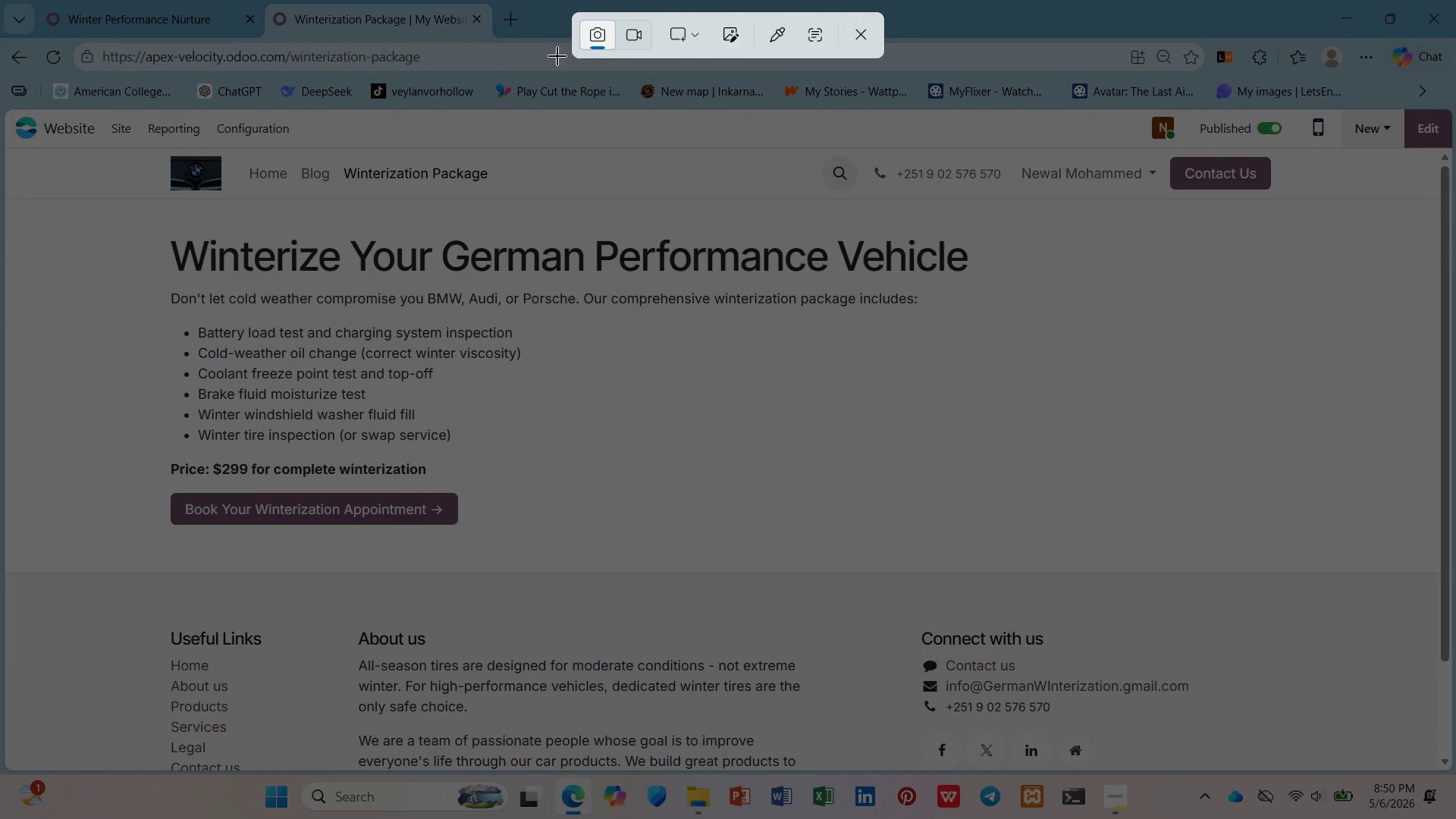 
left_click([631, 34])
 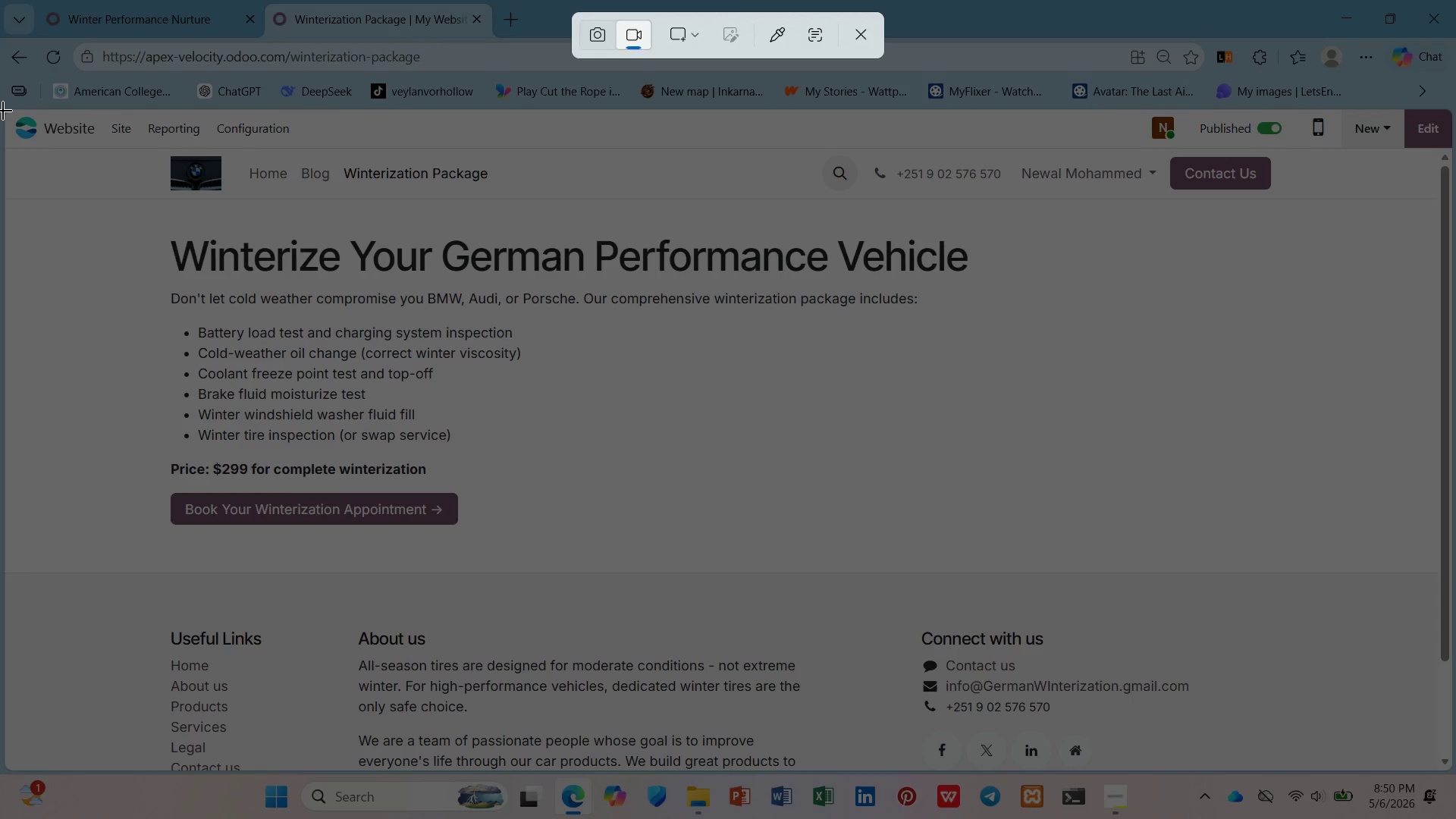 
wait(10.59)
 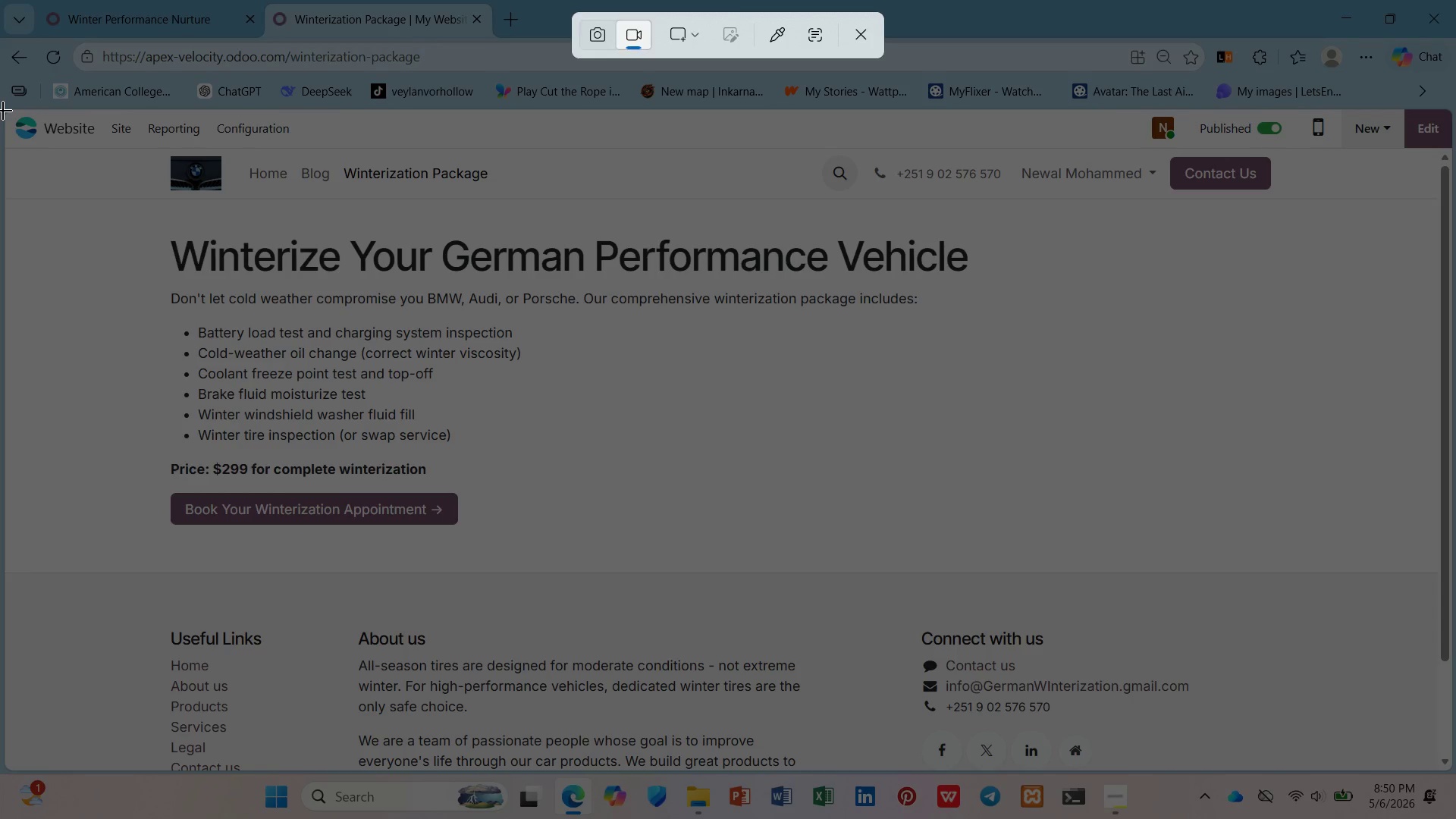 
left_click_drag(start_coordinate=[5, 110], to_coordinate=[1455, 768])
 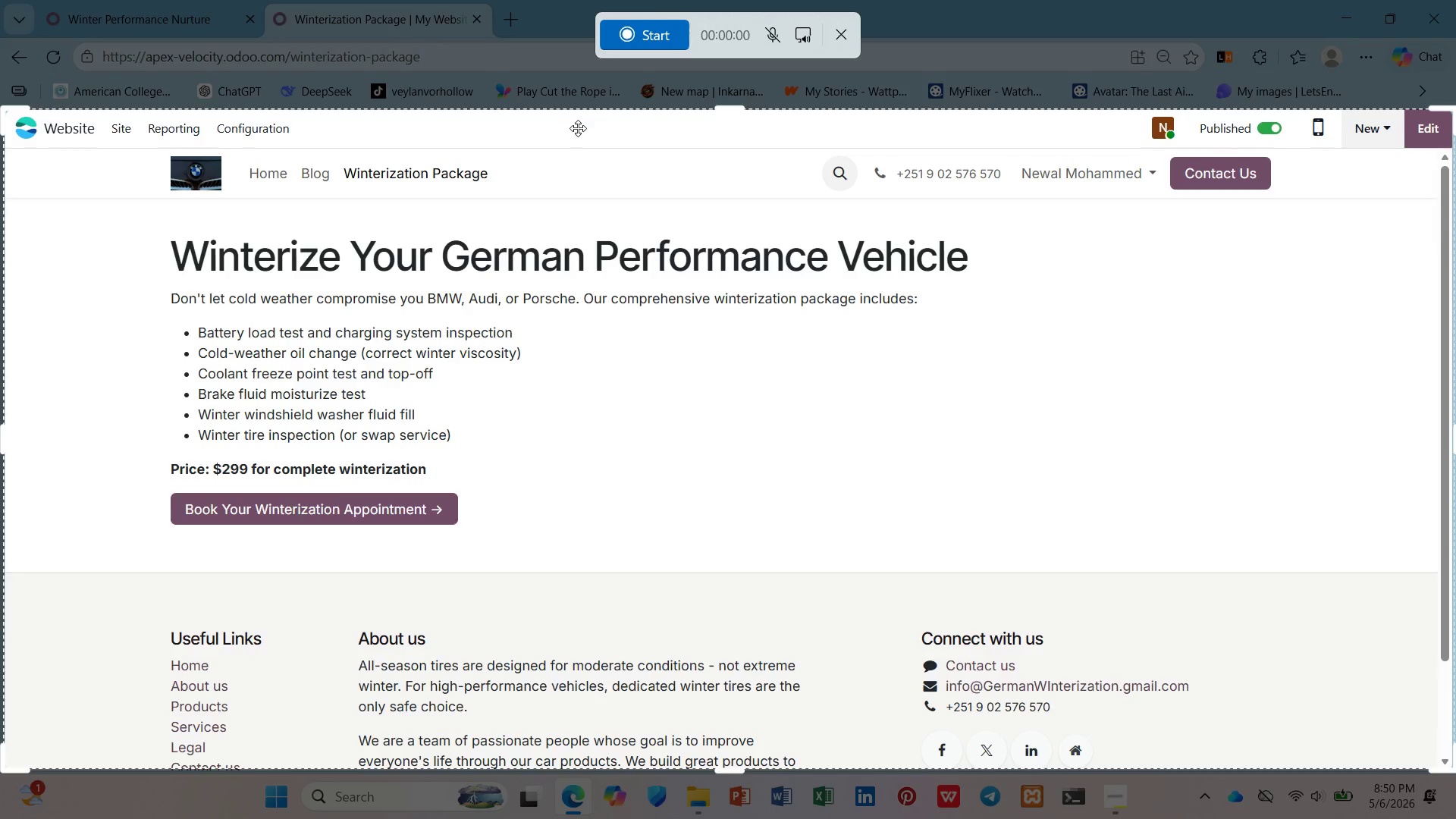 
wait(64.11)
 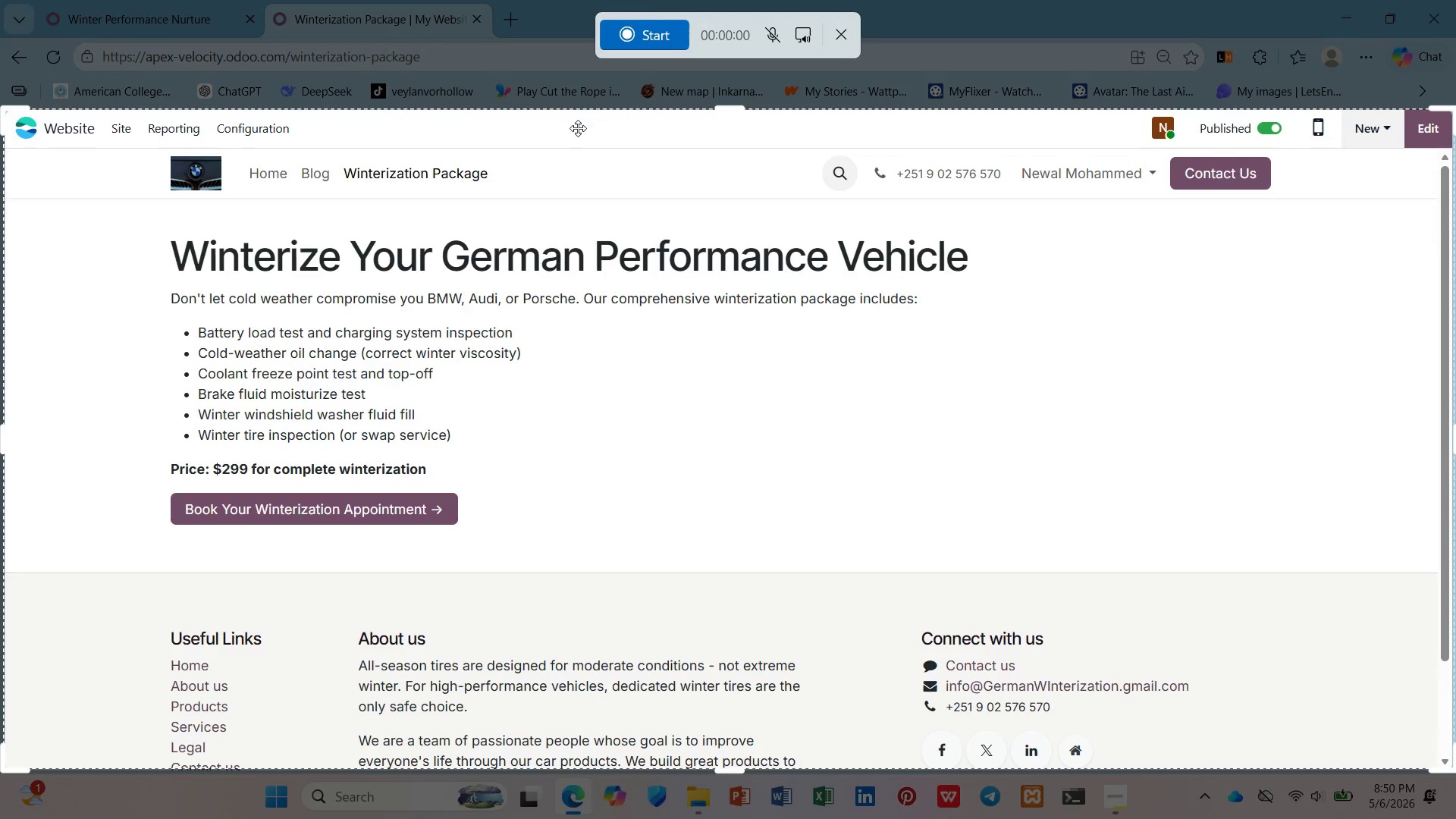 
left_click([620, 30])
 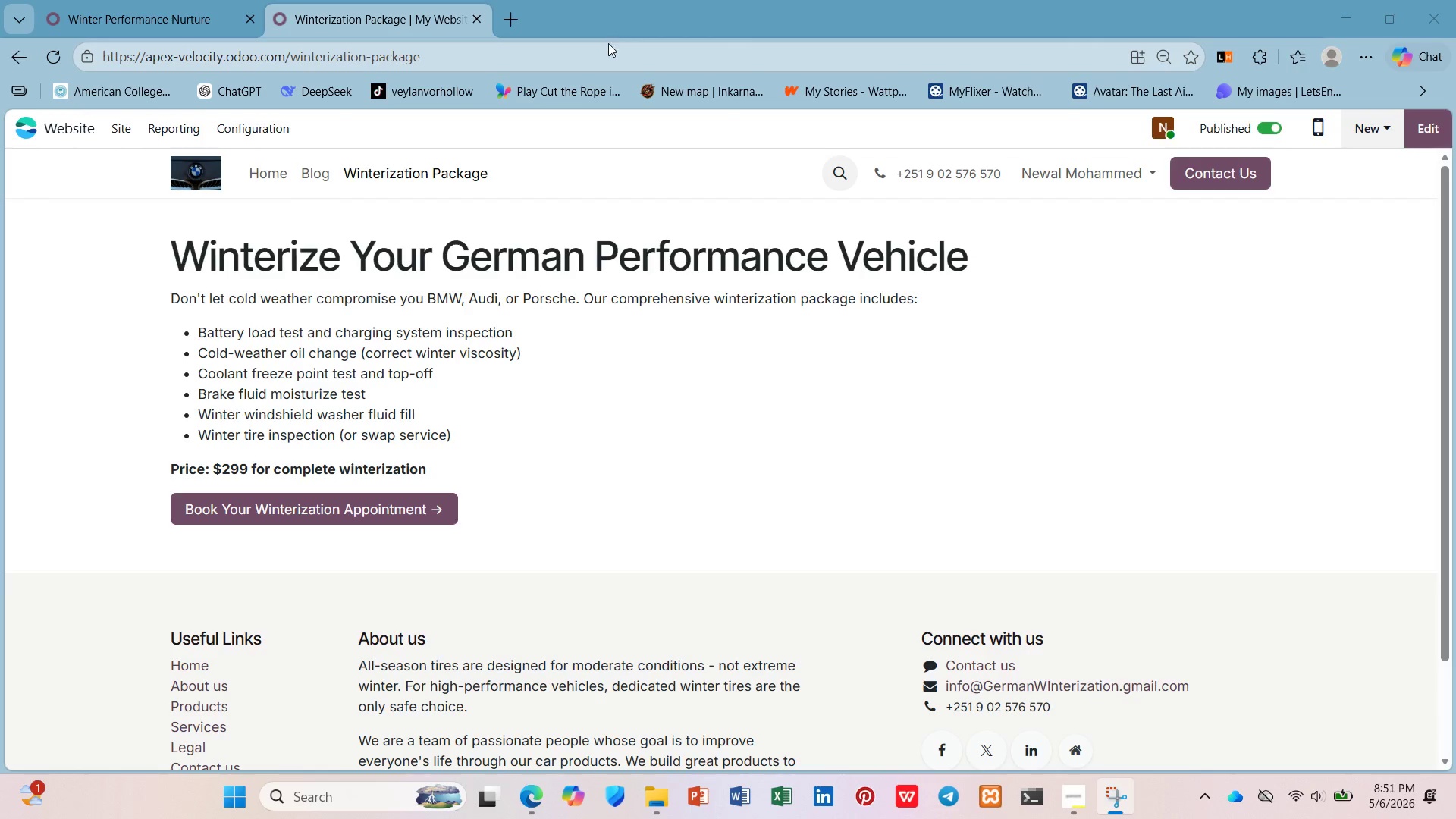 
wait(8.02)
 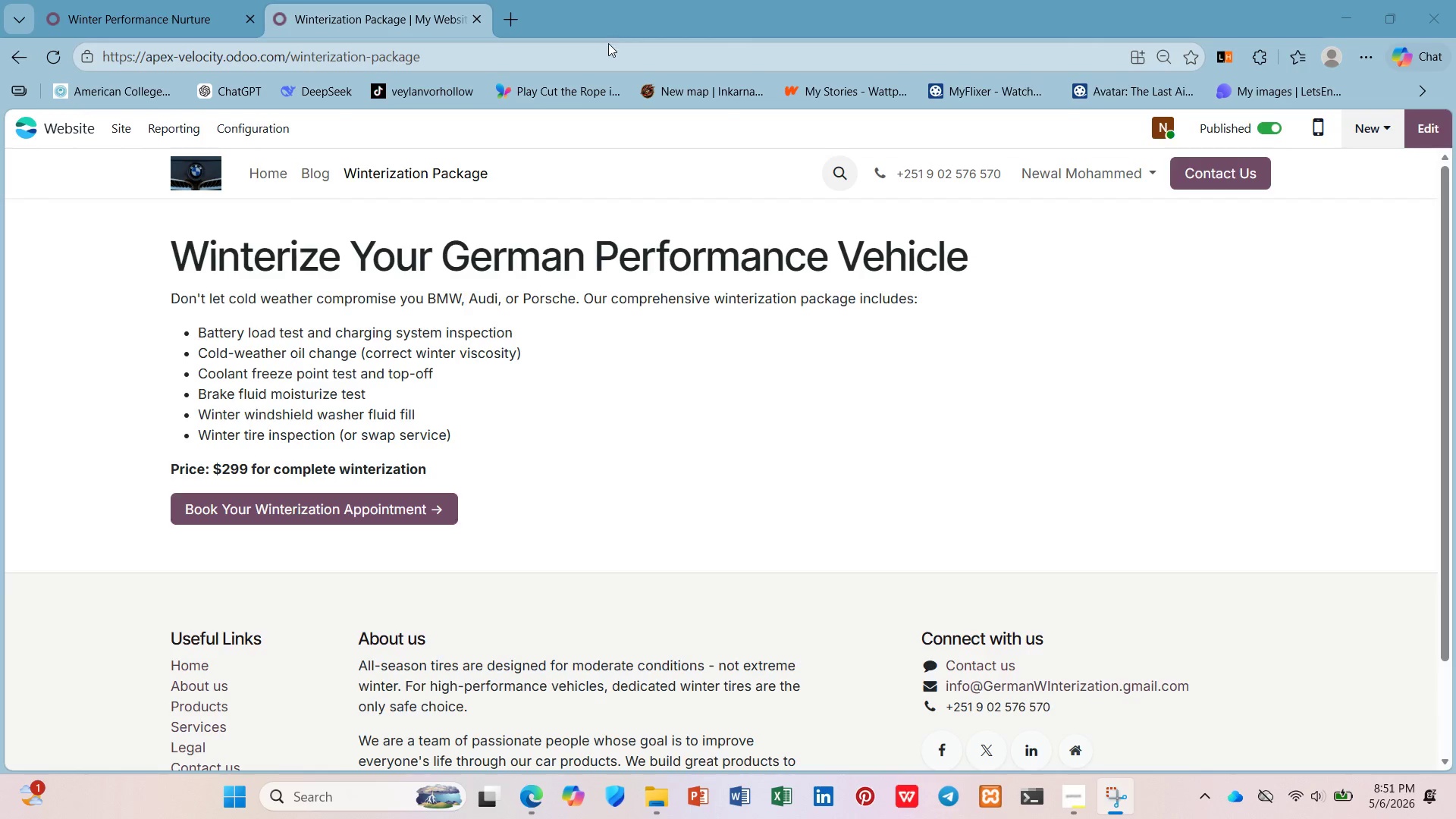 
scroll: coordinate [1418, 316], scroll_direction: up, amount: 4.0
 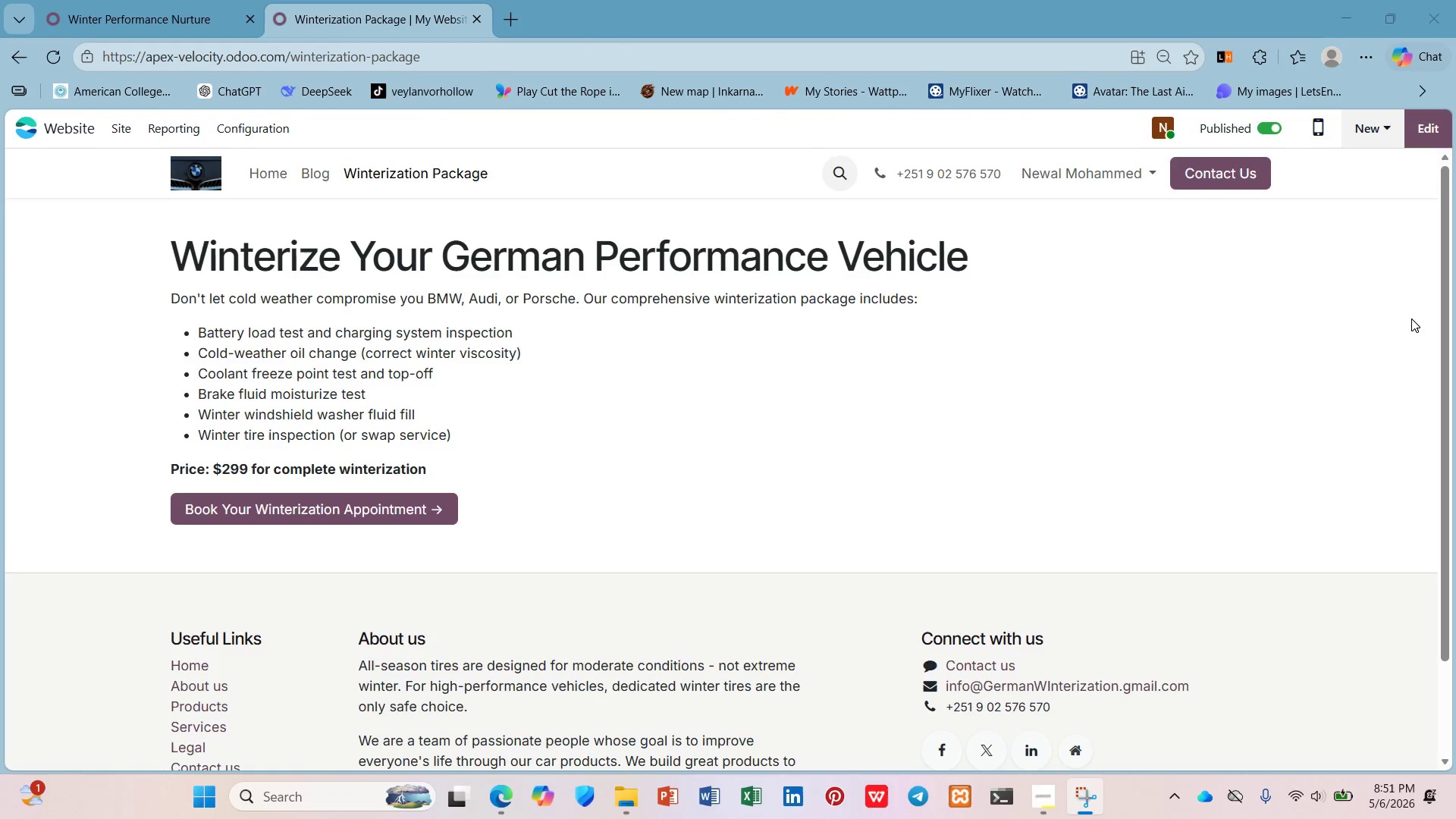 
scroll: coordinate [1409, 318], scroll_direction: down, amount: 3.0
 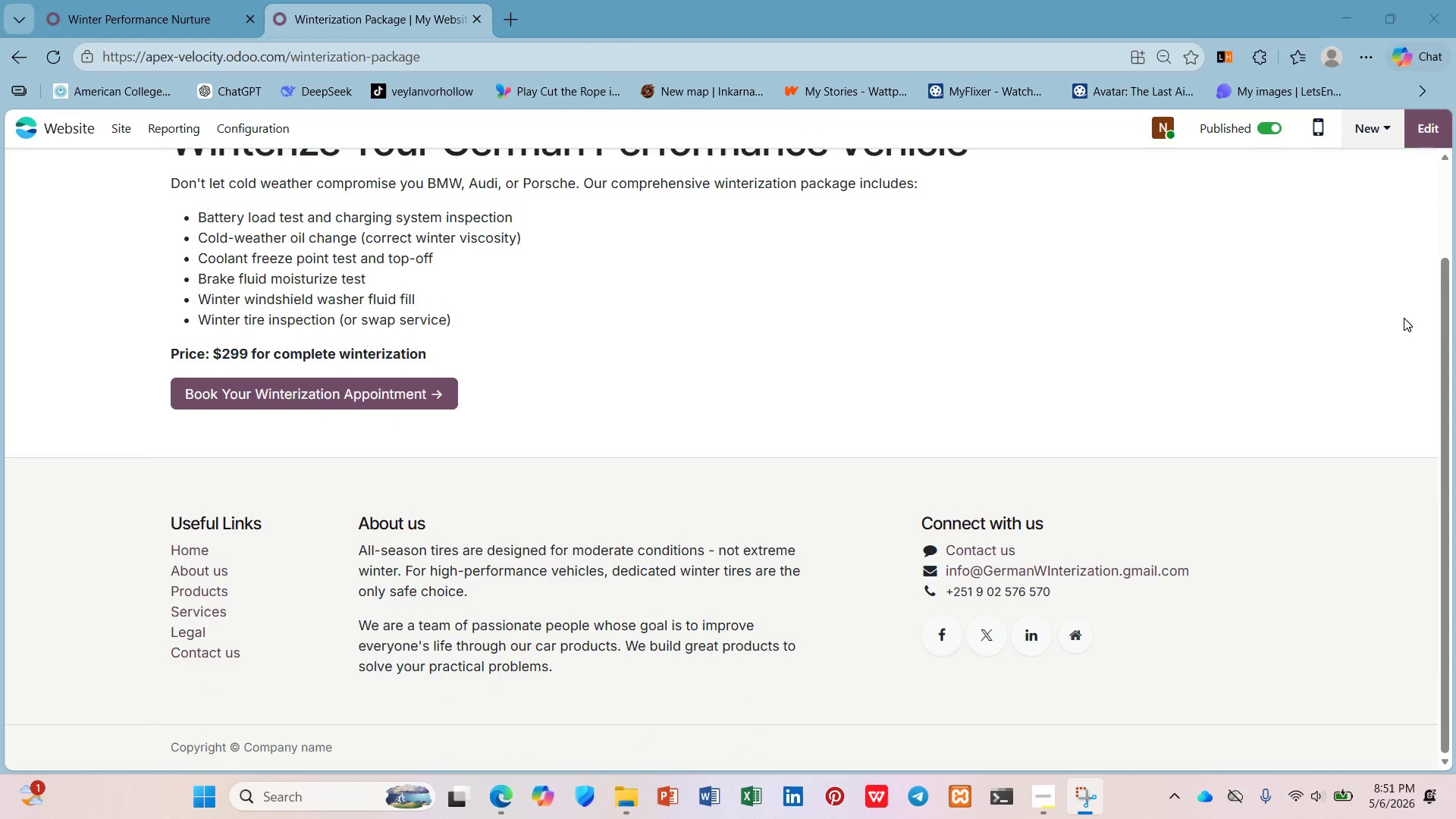 
scroll: coordinate [1401, 318], scroll_direction: up, amount: 4.0
 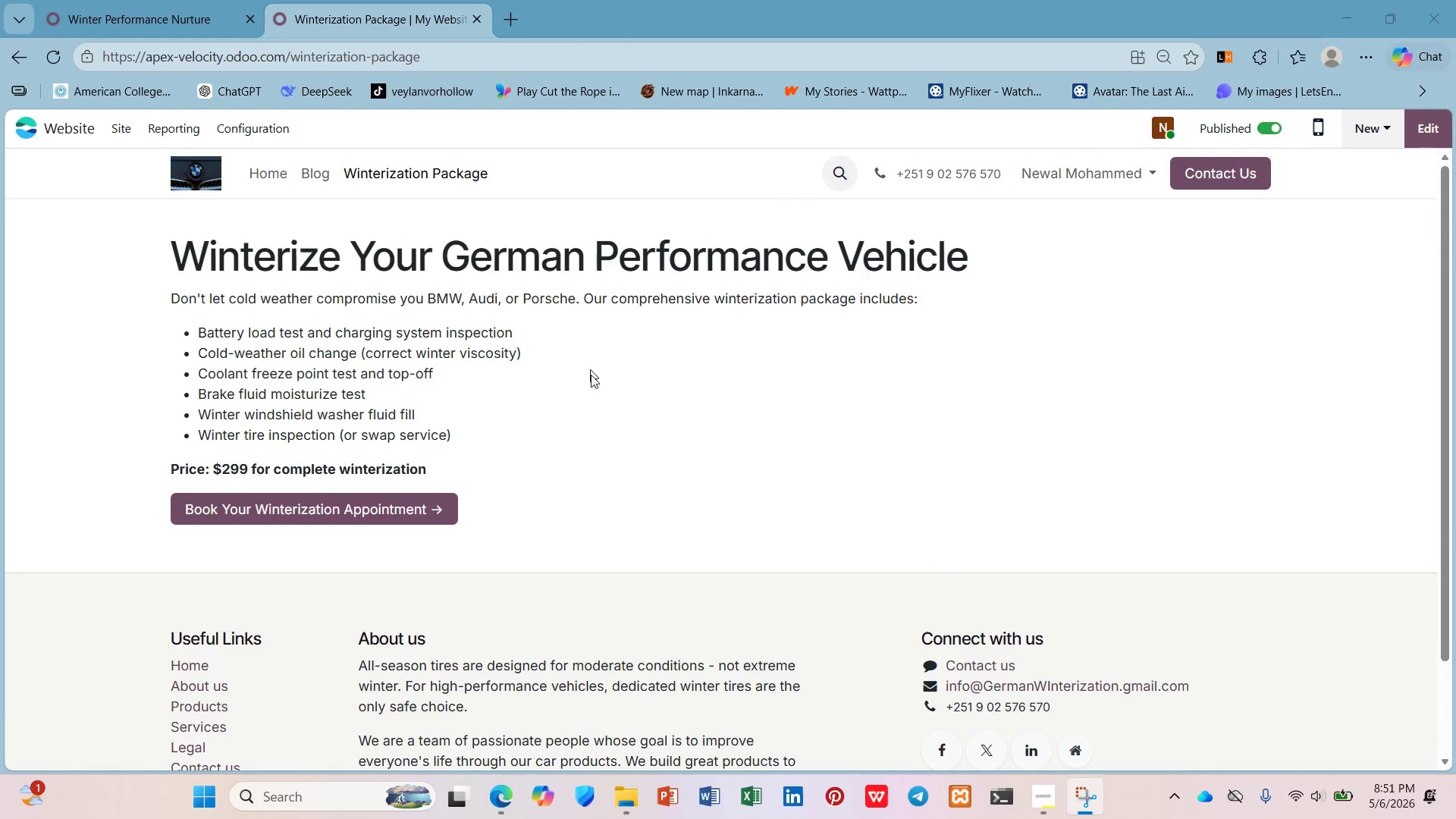 
left_click([285, 502])
 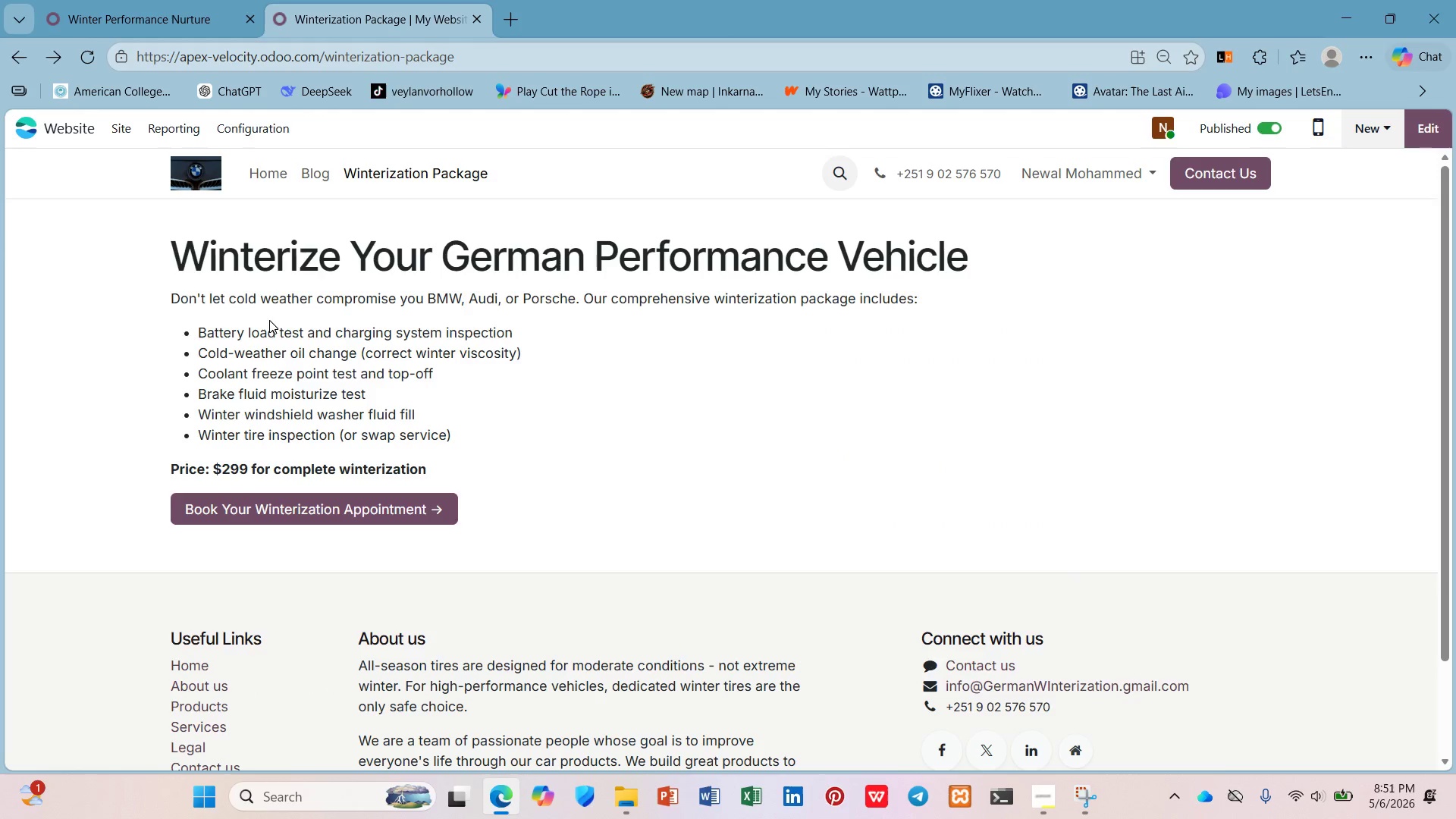 
left_click([309, 170])
 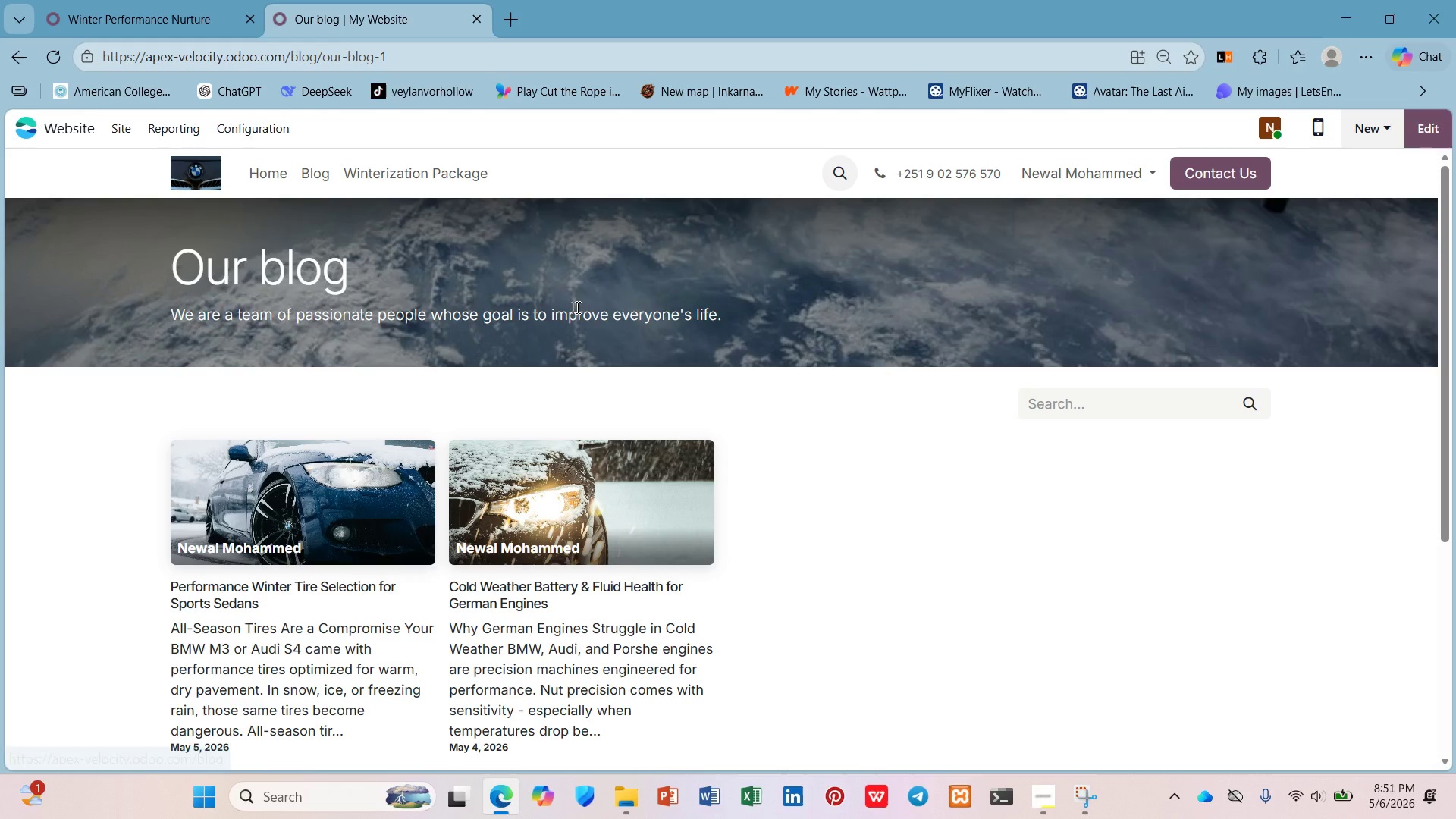 
scroll: coordinate [625, 318], scroll_direction: down, amount: 1.0
 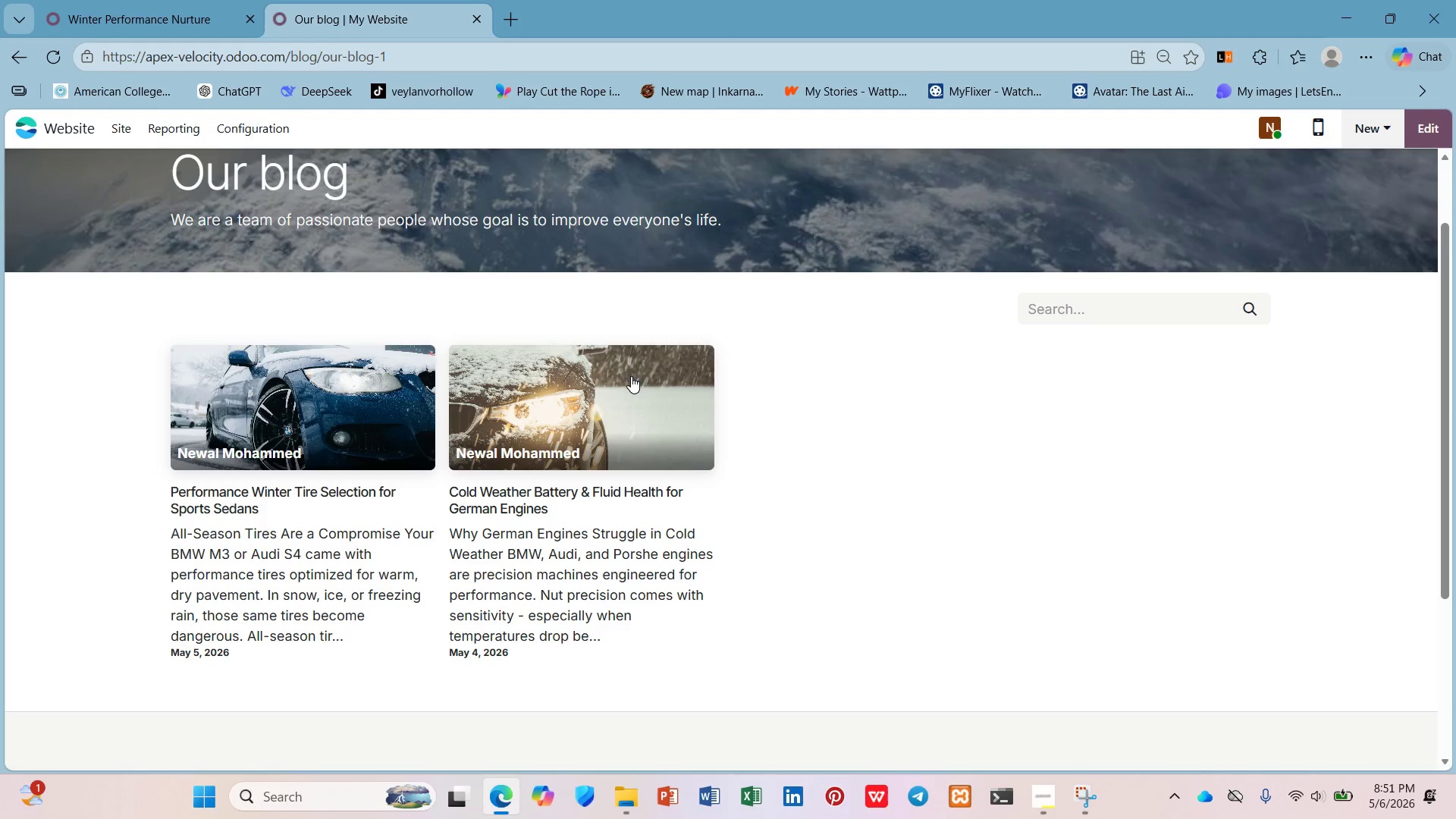 
left_click([632, 378])
 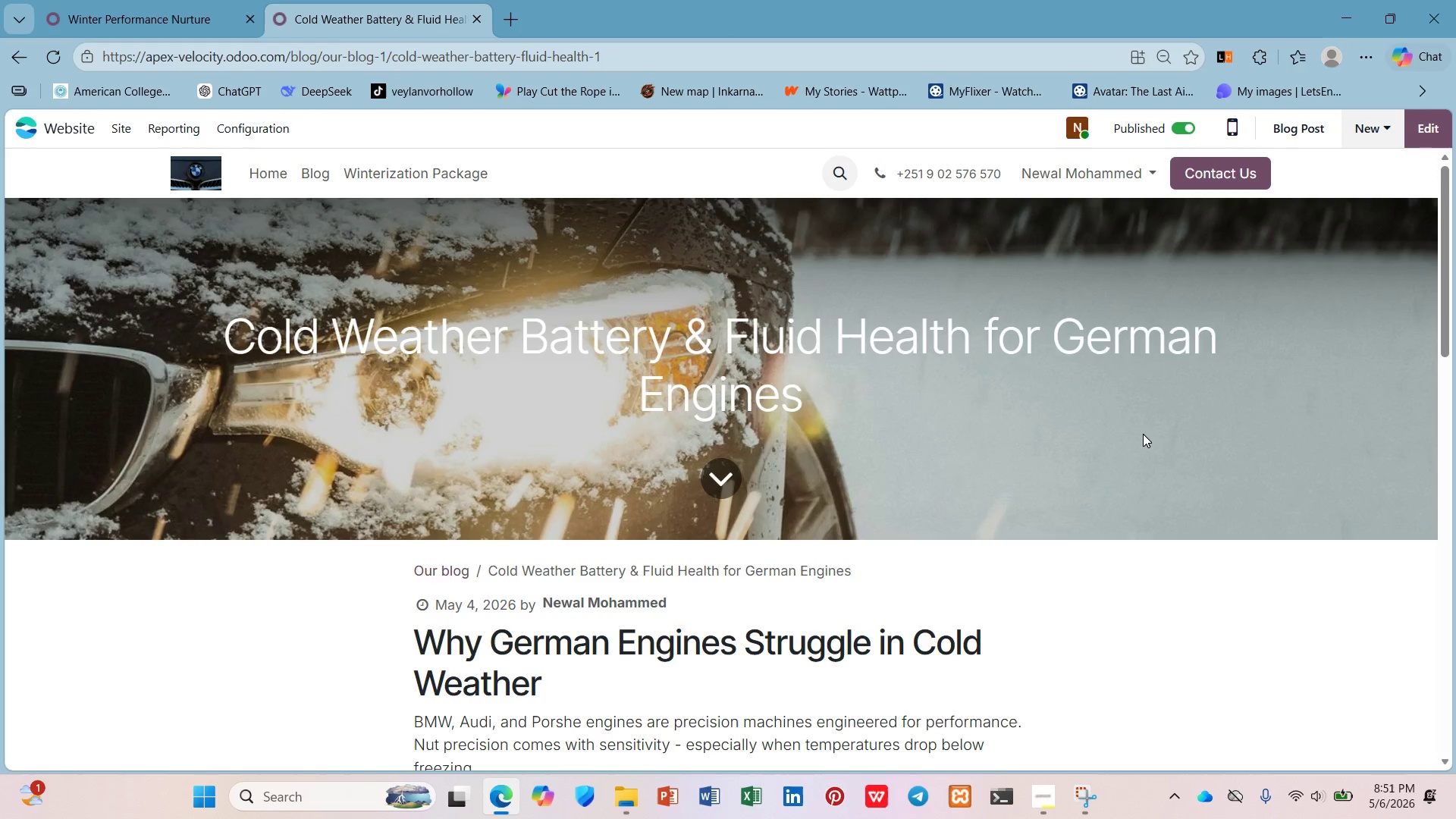 
wait(8.42)
 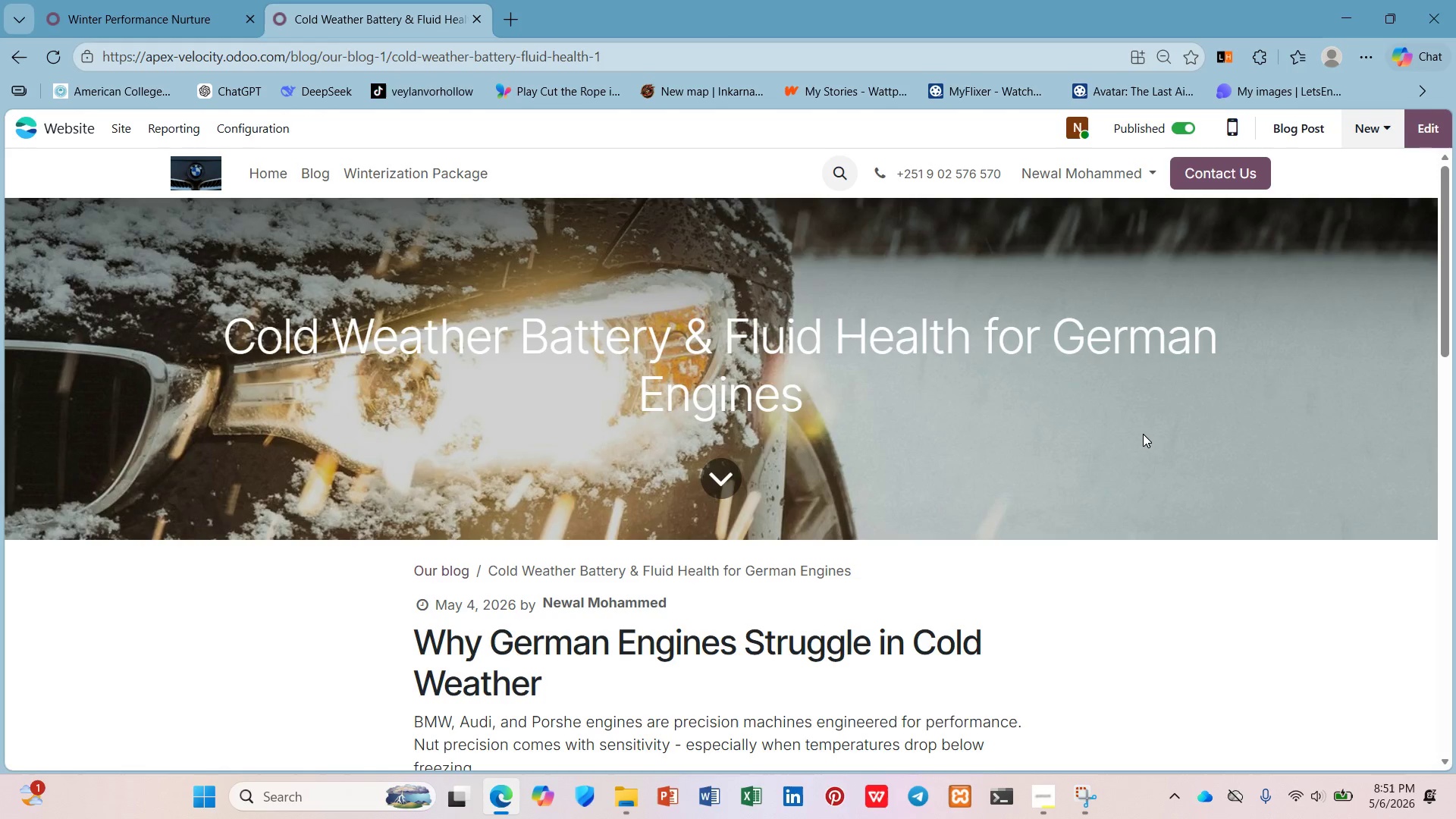 
scroll: coordinate [1212, 318], scroll_direction: down, amount: 6.0
 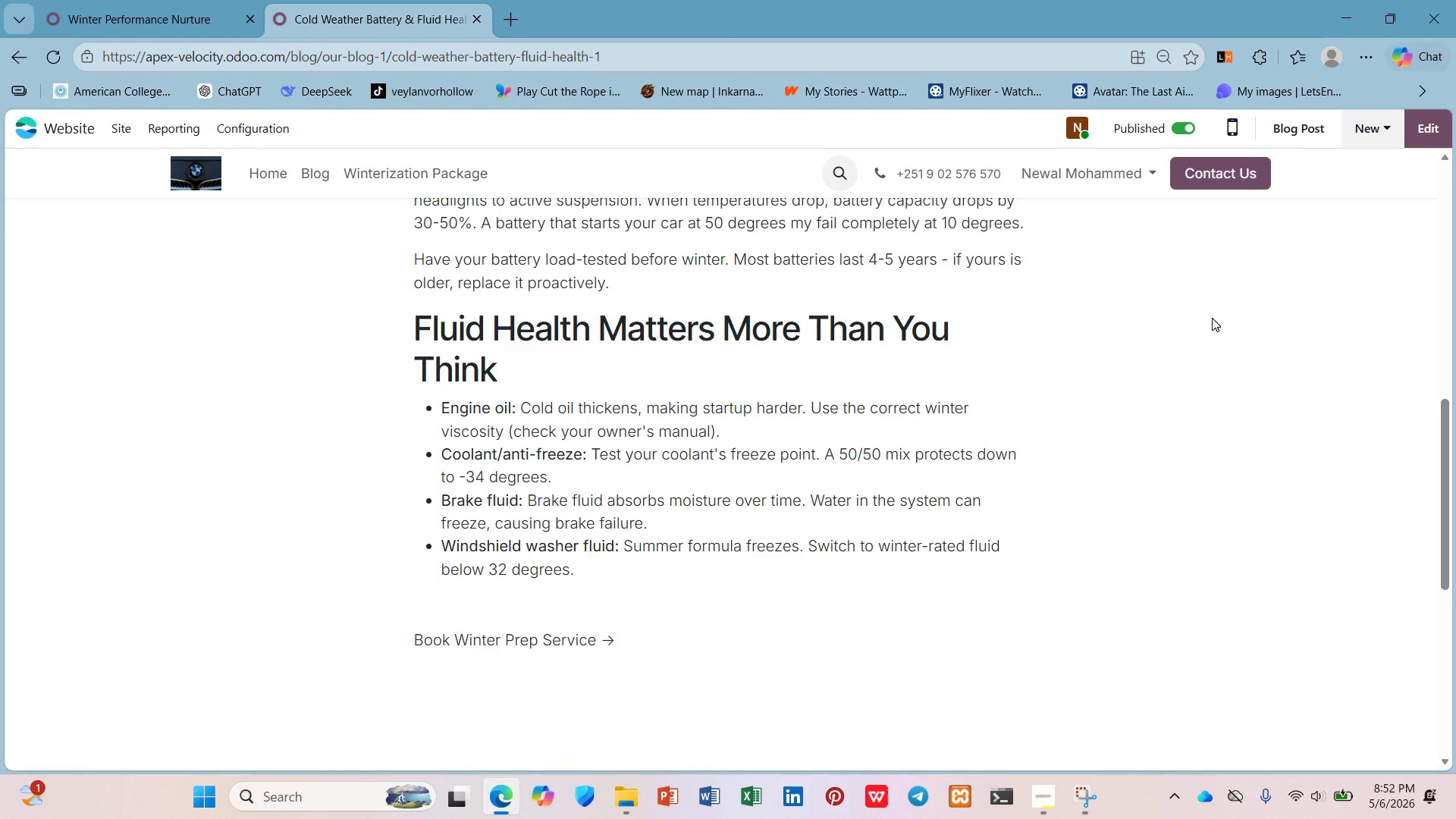 
scroll: coordinate [1212, 318], scroll_direction: down, amount: 2.0
 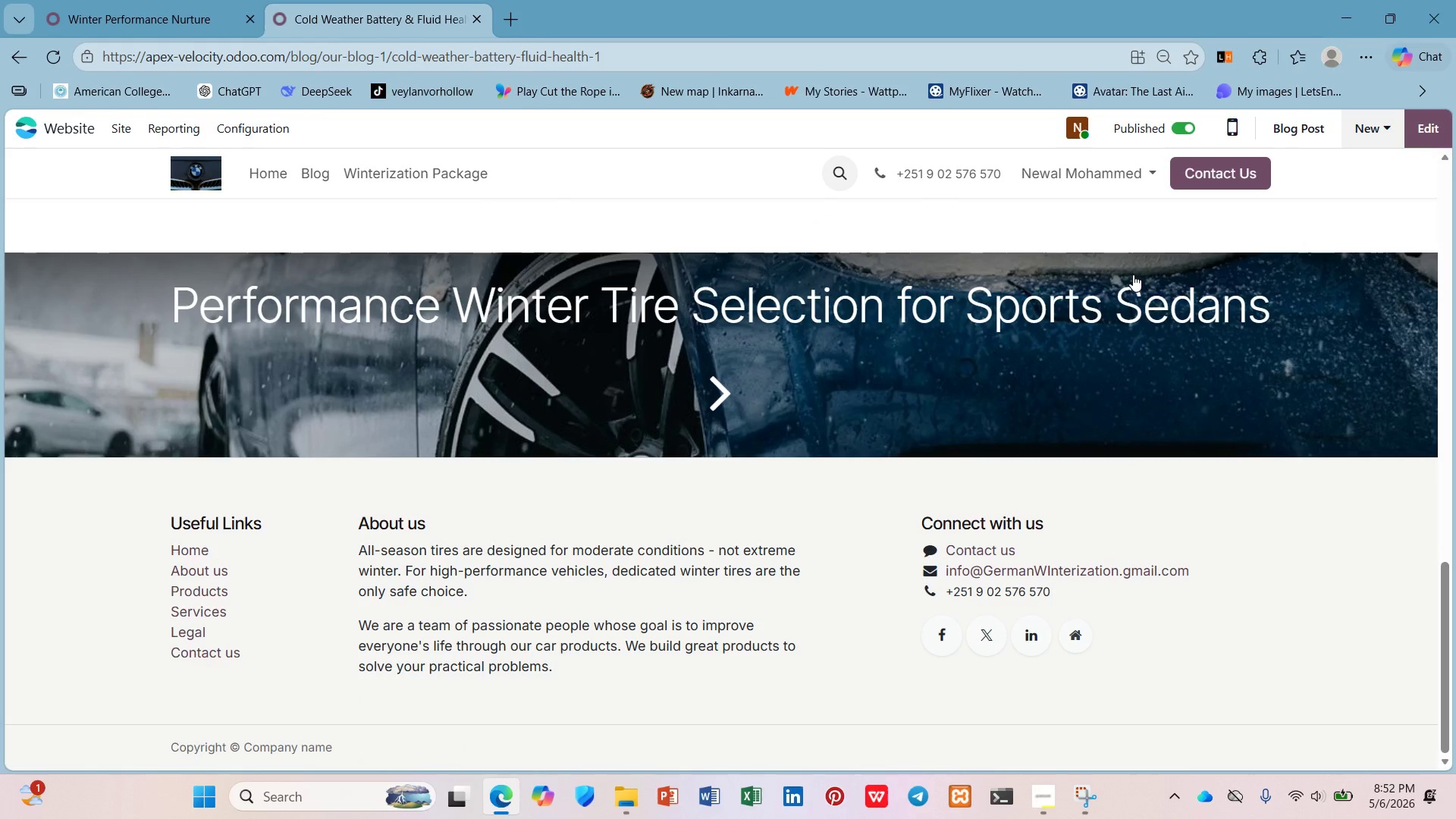 
wait(7.2)
 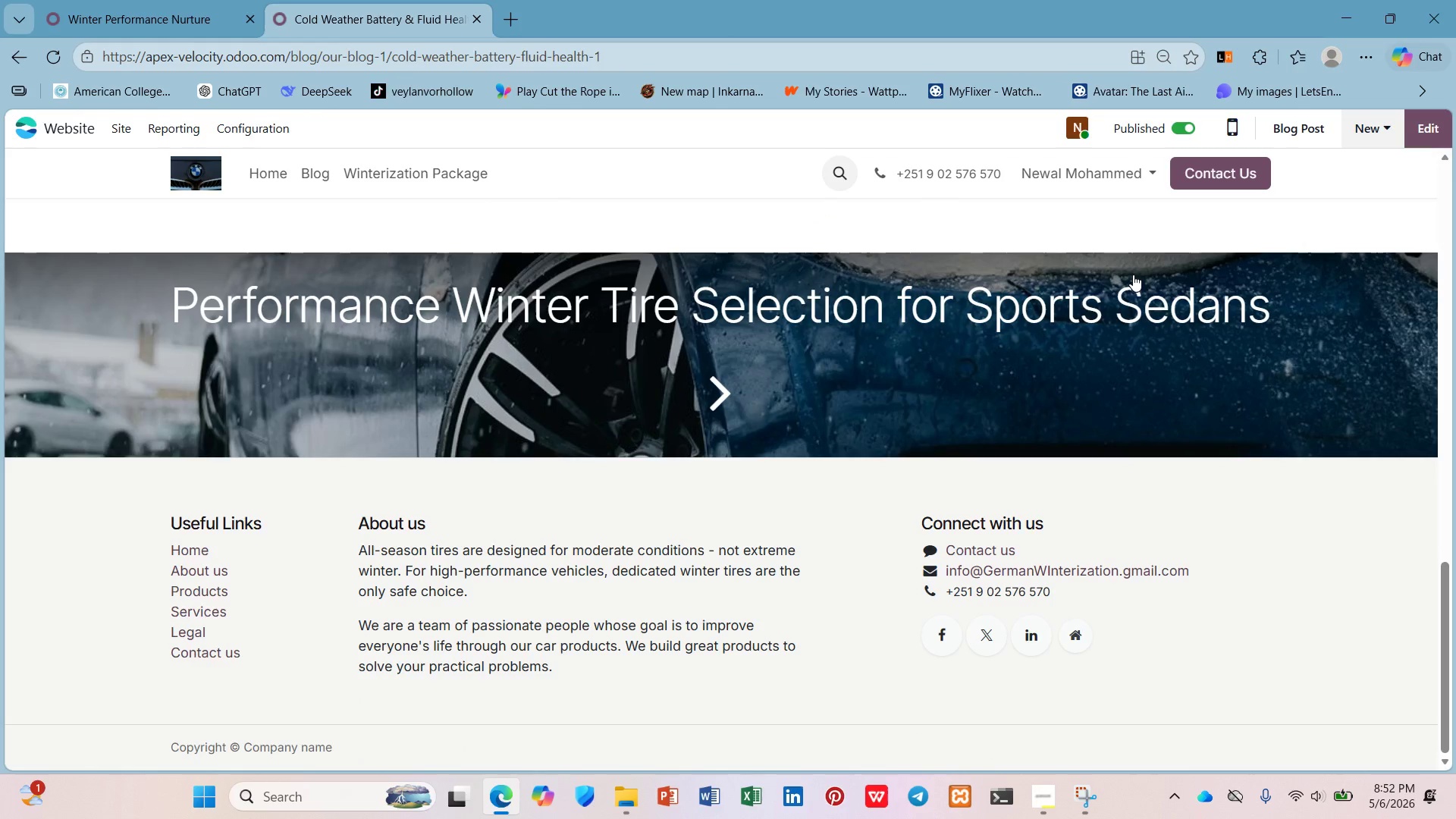 
scroll: coordinate [1109, 302], scroll_direction: up, amount: 20.0
 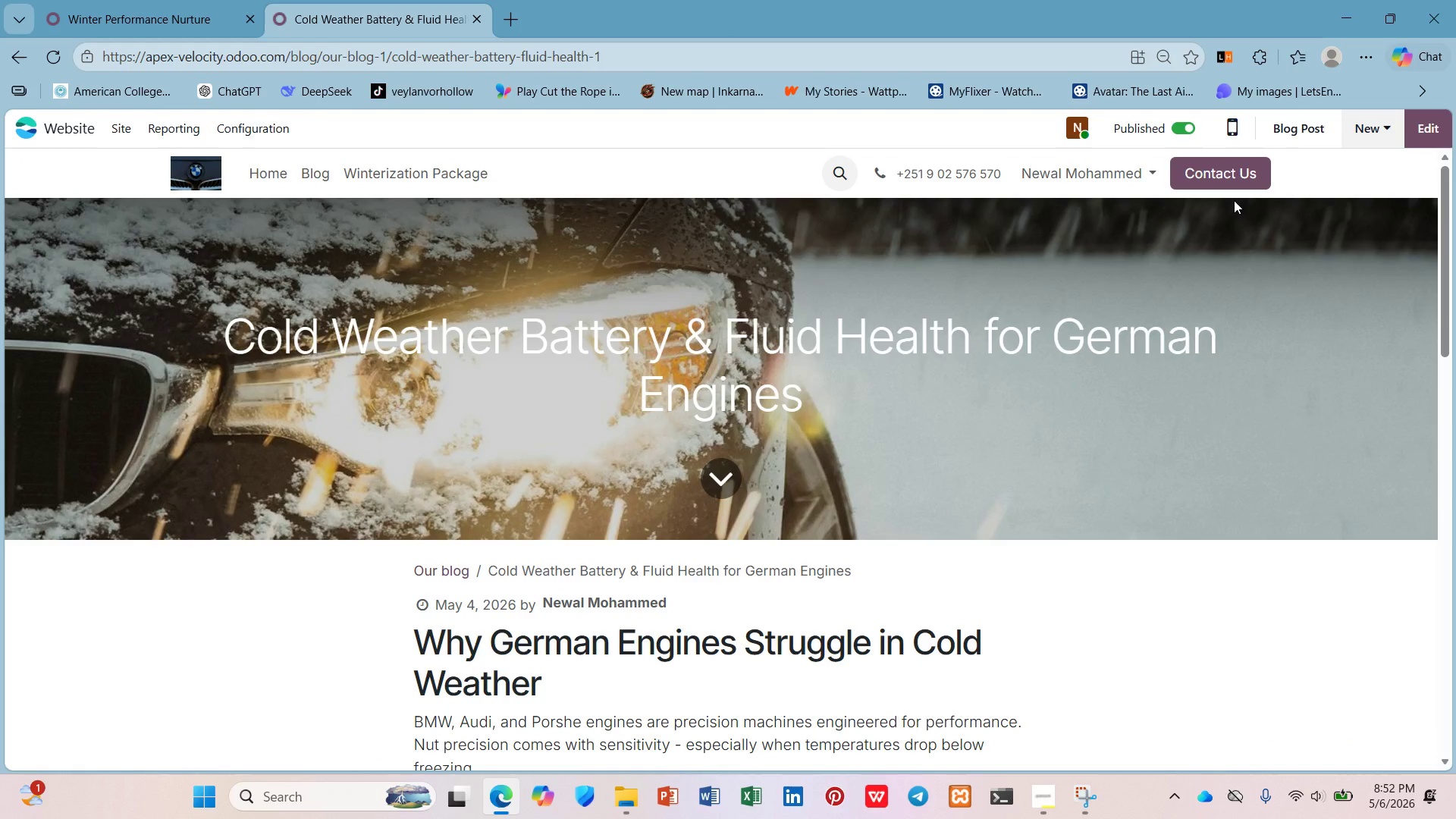 
wait(11.4)
 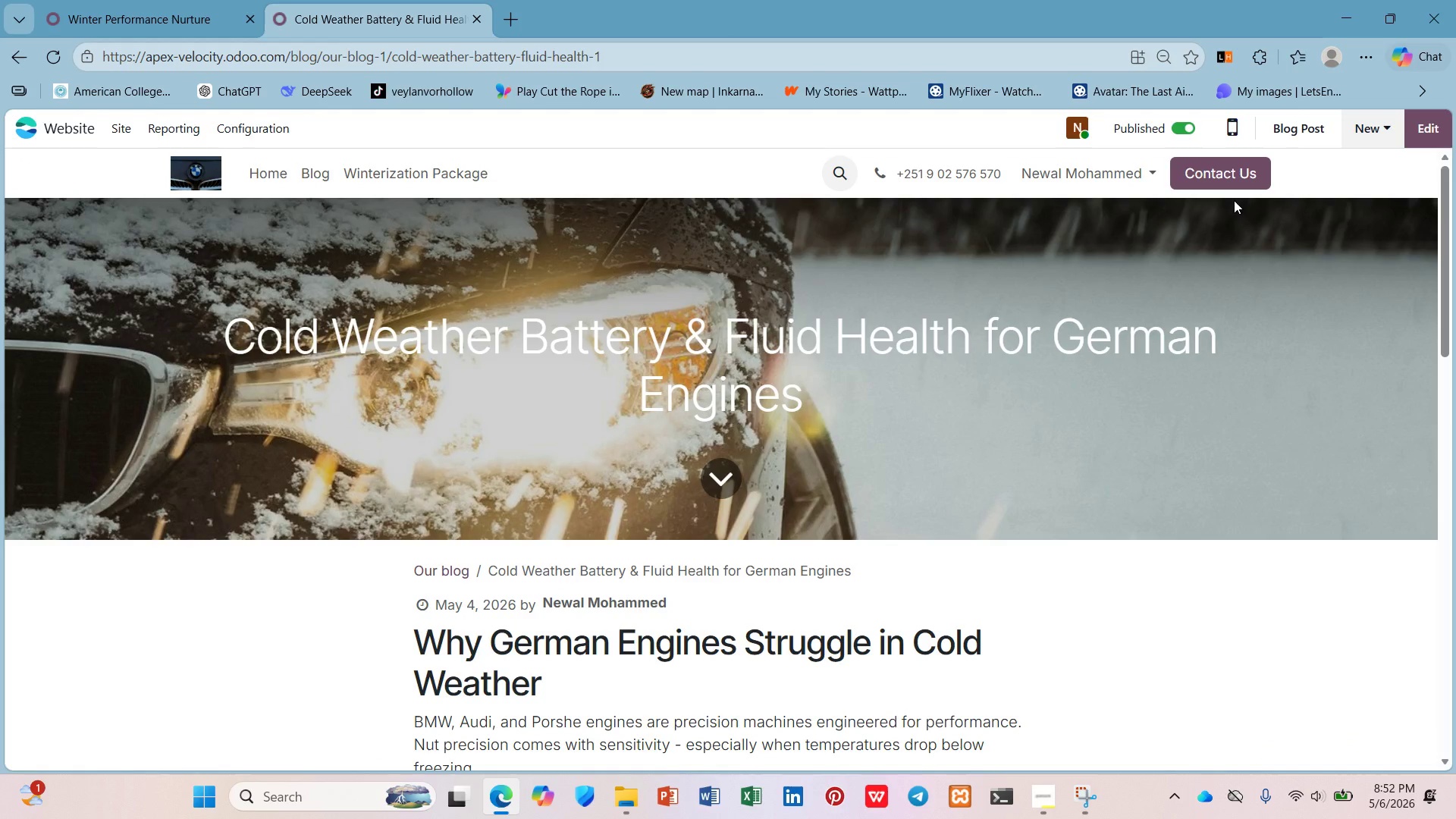 
hold_key(key=ControlLeft, duration=0.53)
 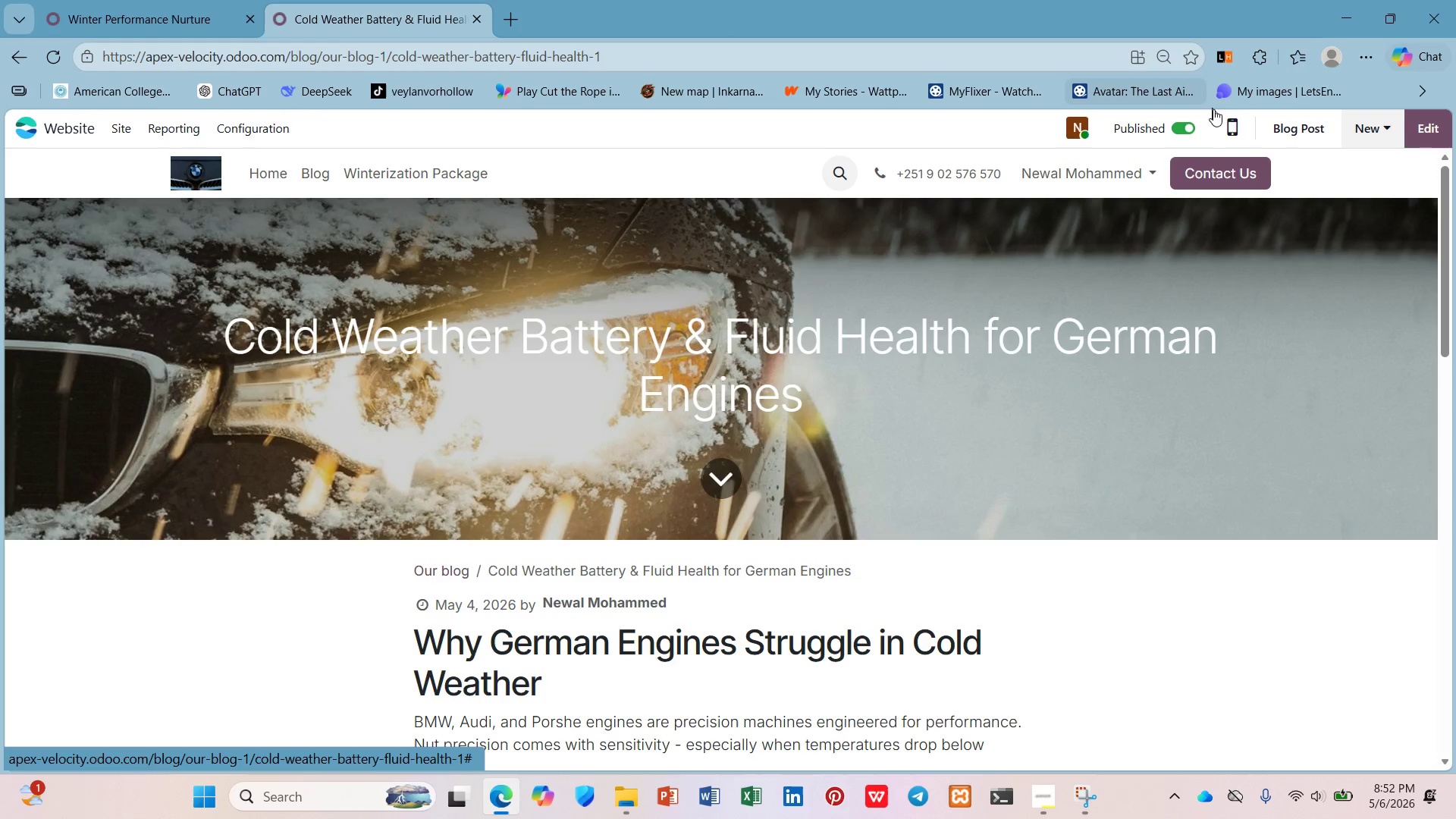 
left_click([1235, 124])
 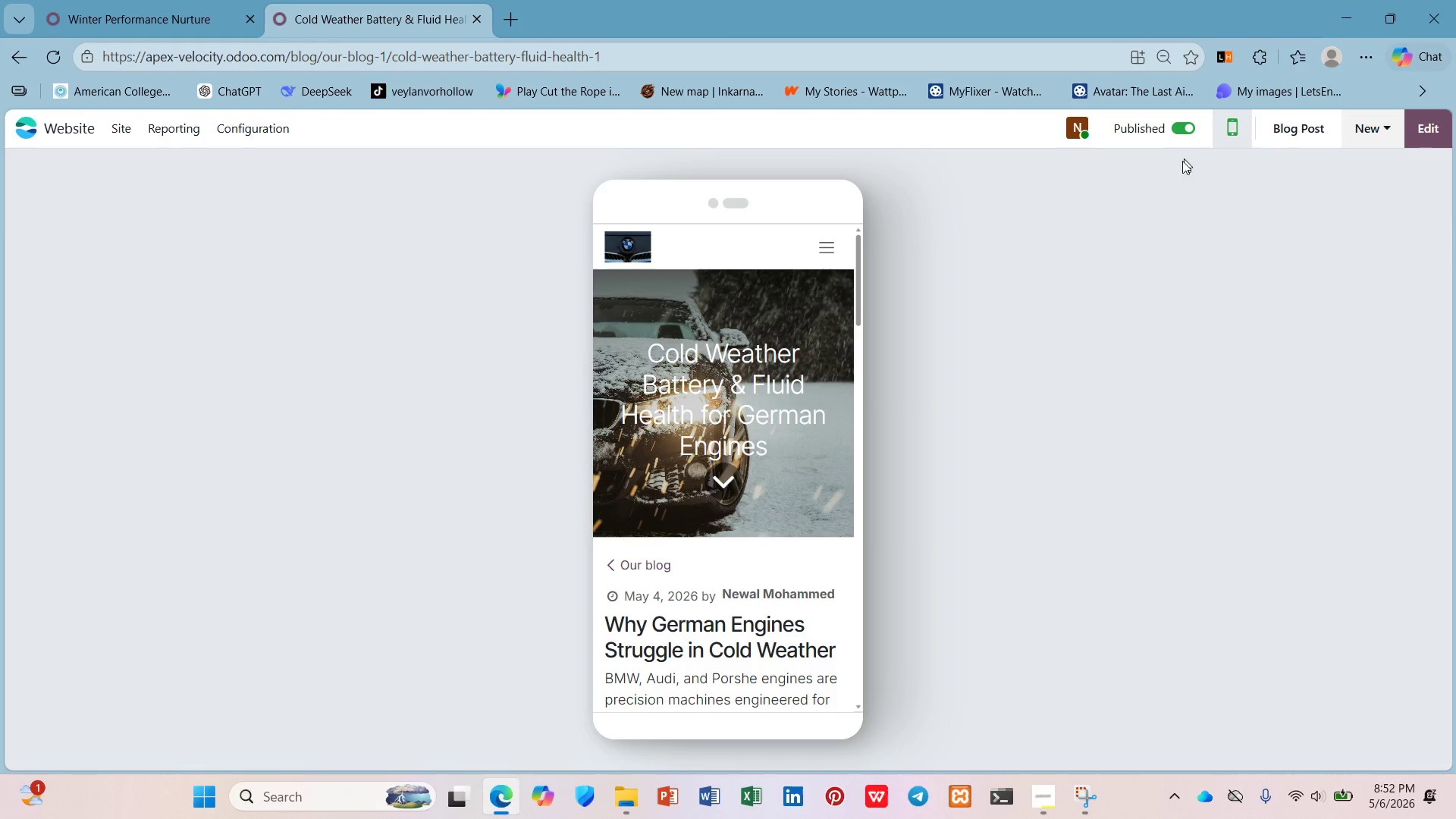 
scroll: coordinate [759, 510], scroll_direction: down, amount: 7.0
 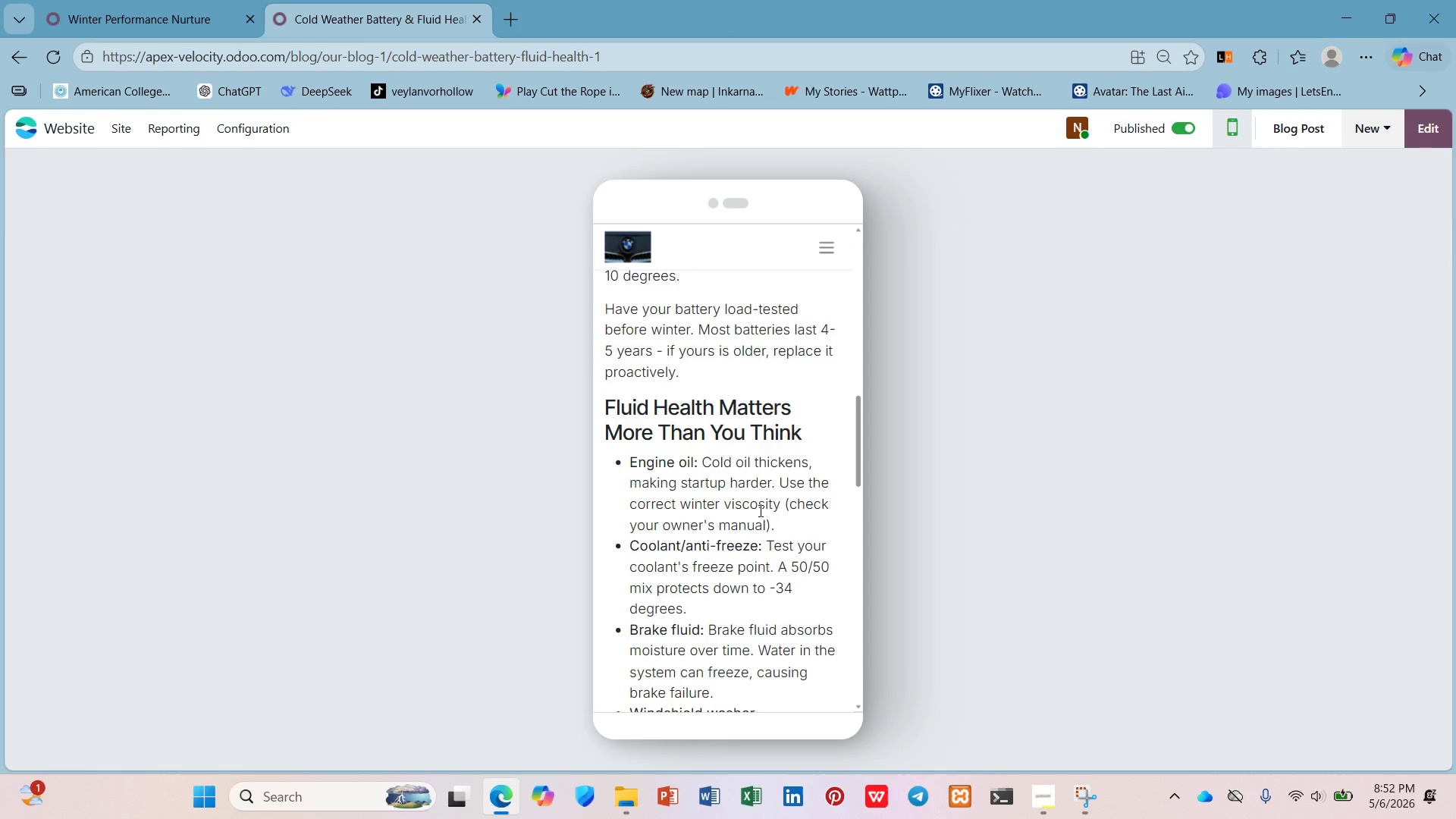 
scroll: coordinate [759, 510], scroll_direction: down, amount: 1.0
 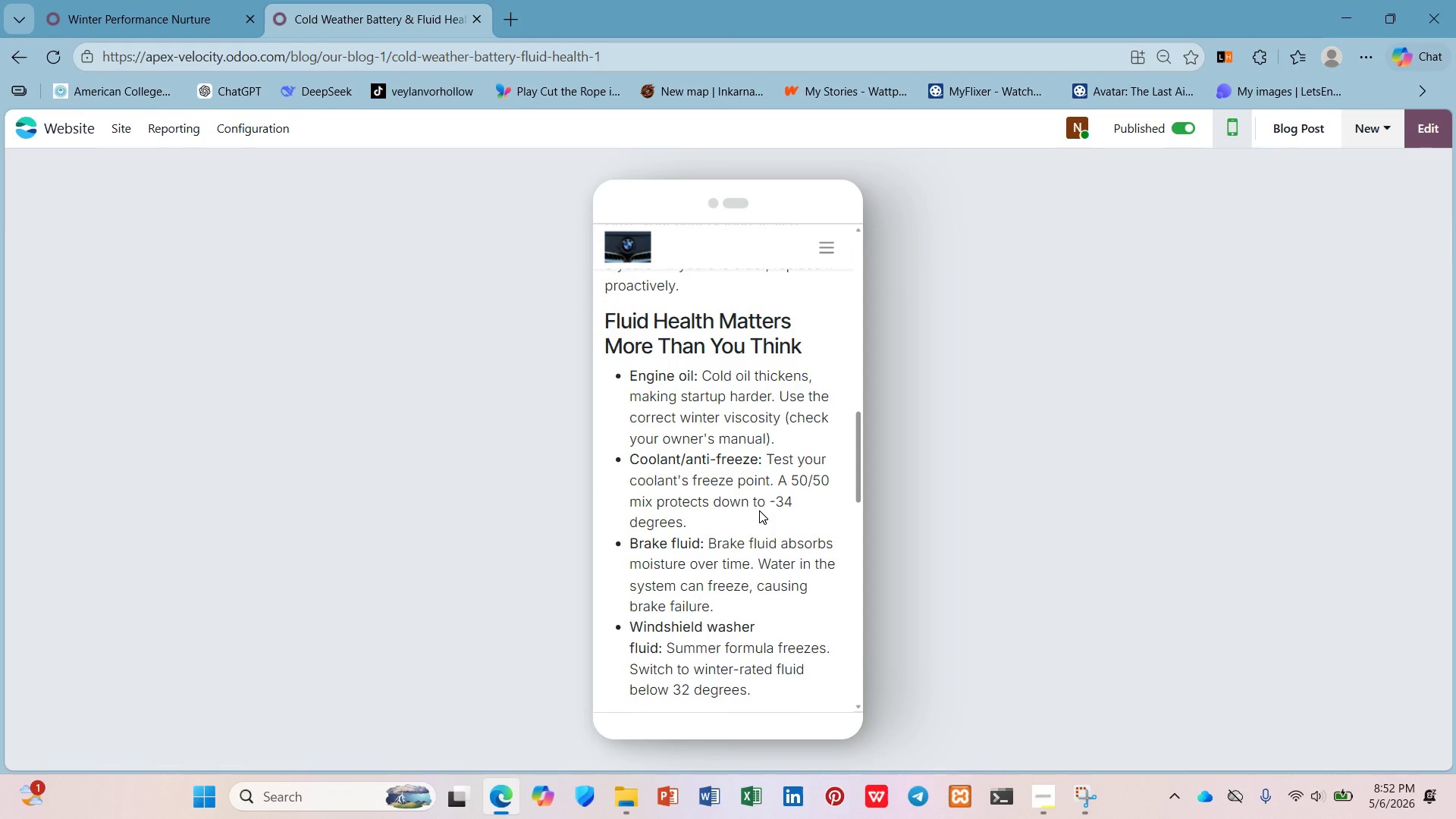 
wait(5.54)
 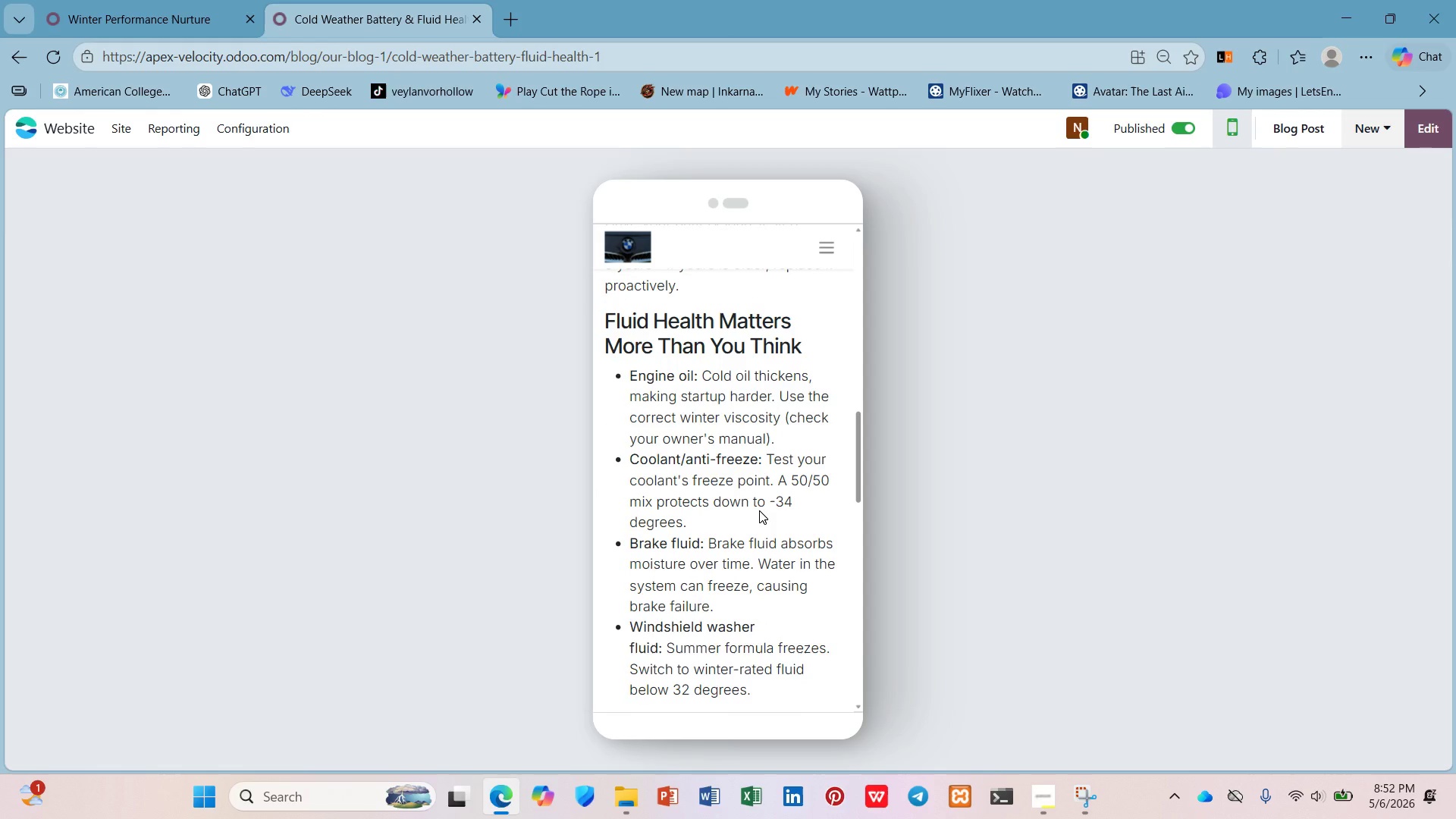 
scroll: coordinate [767, 552], scroll_direction: down, amount: 8.0
 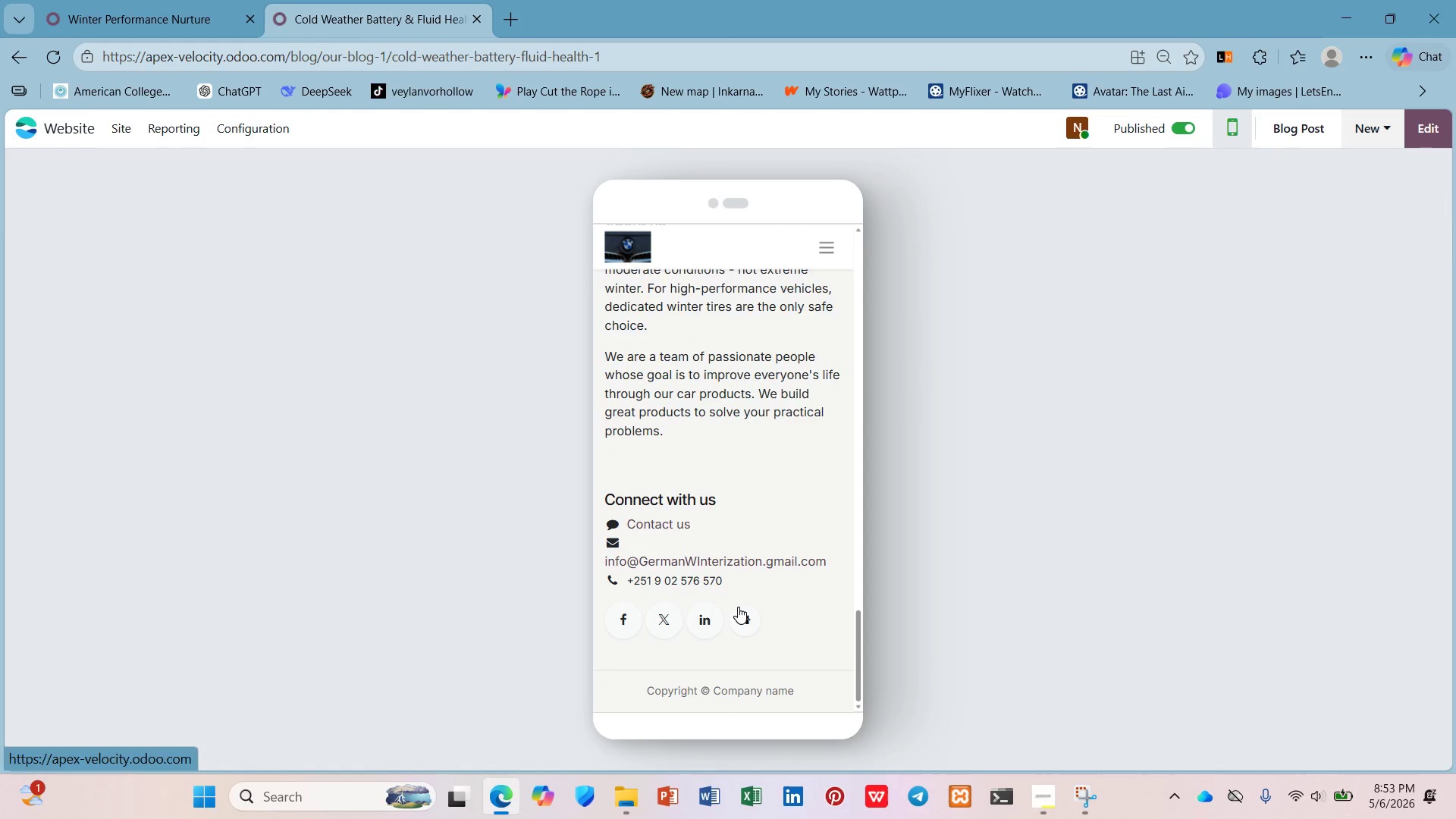 
wait(8.78)
 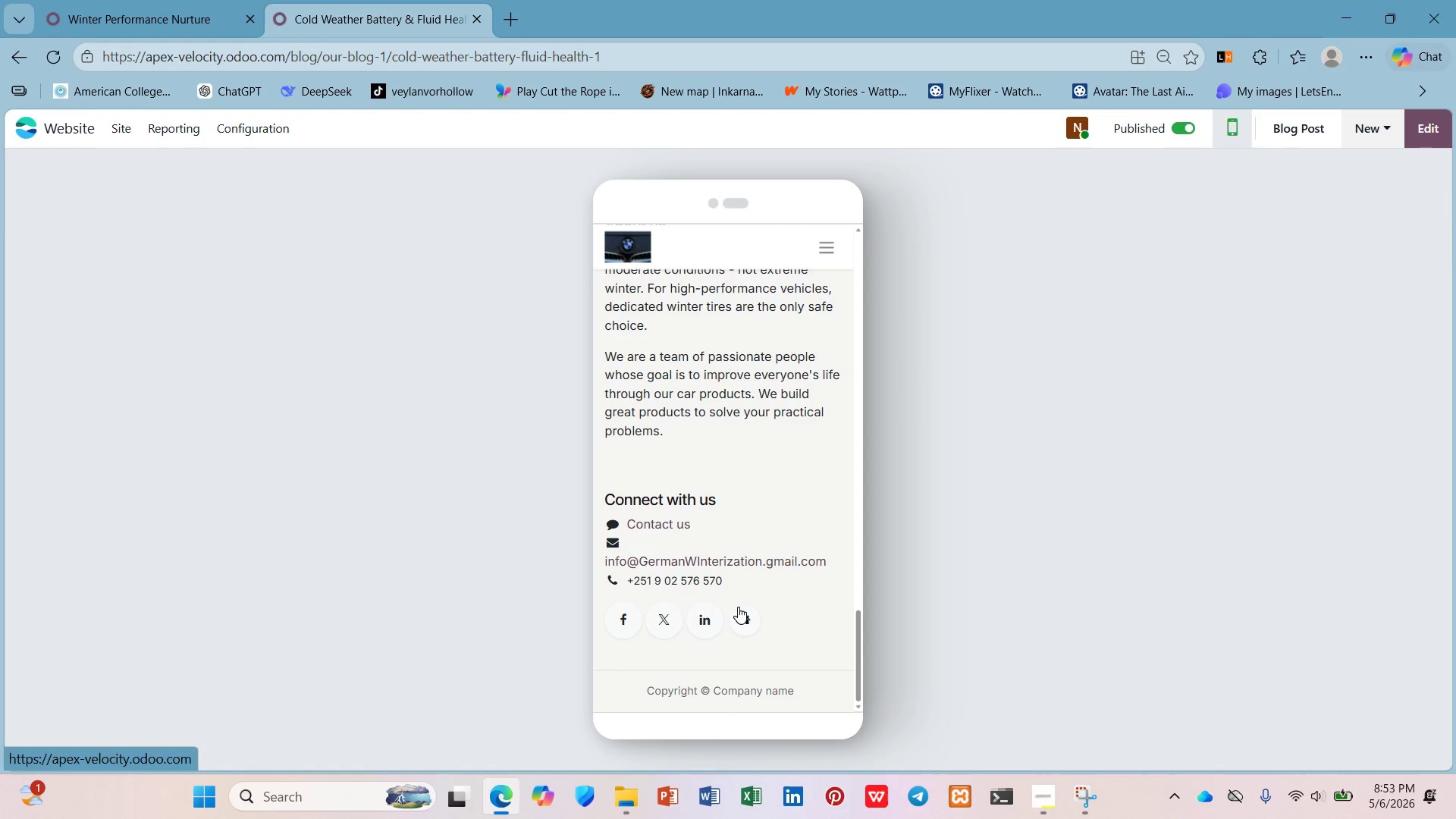 
scroll: coordinate [708, 608], scroll_direction: down, amount: 4.0
 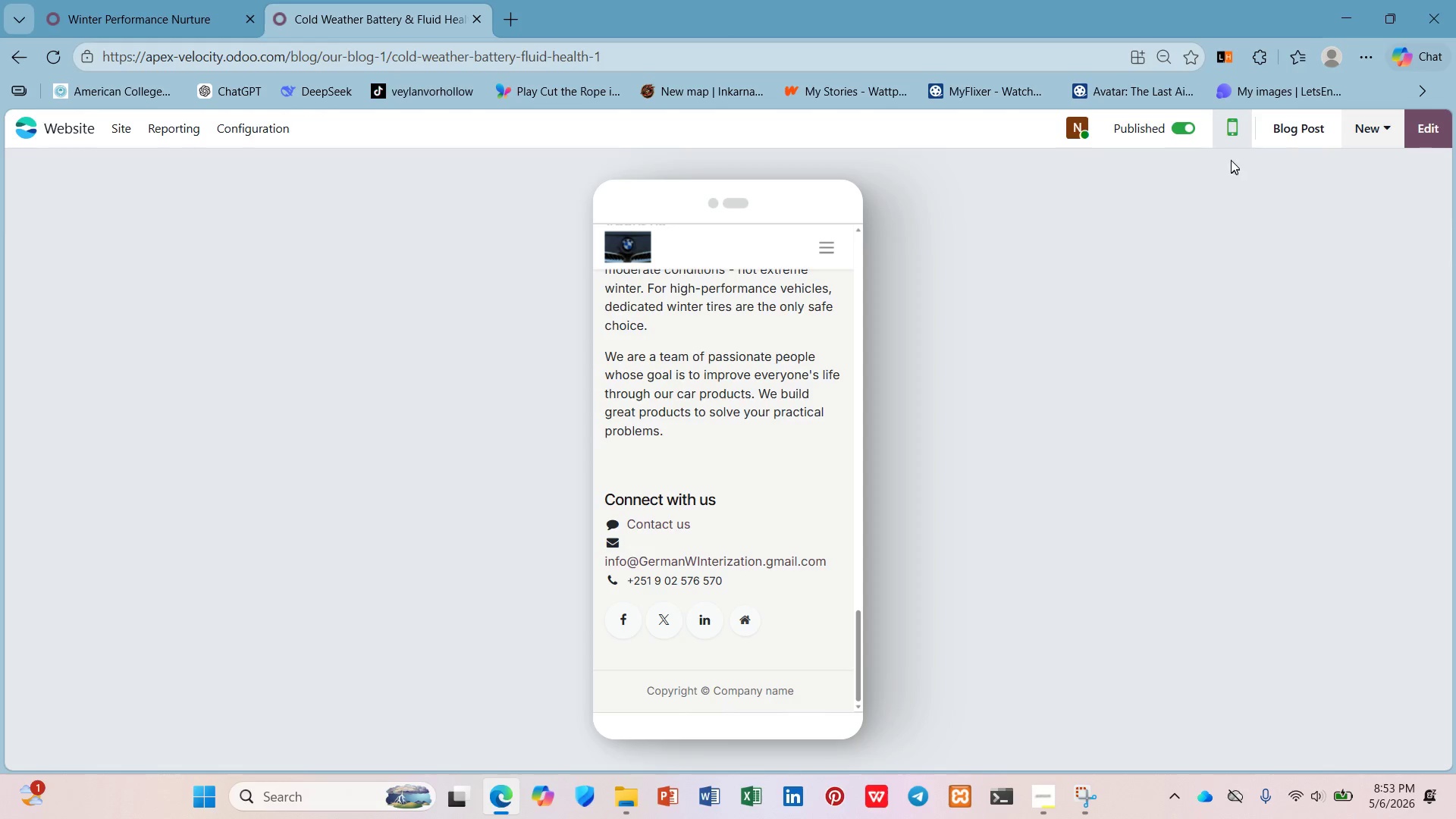 
left_click([1235, 129])
 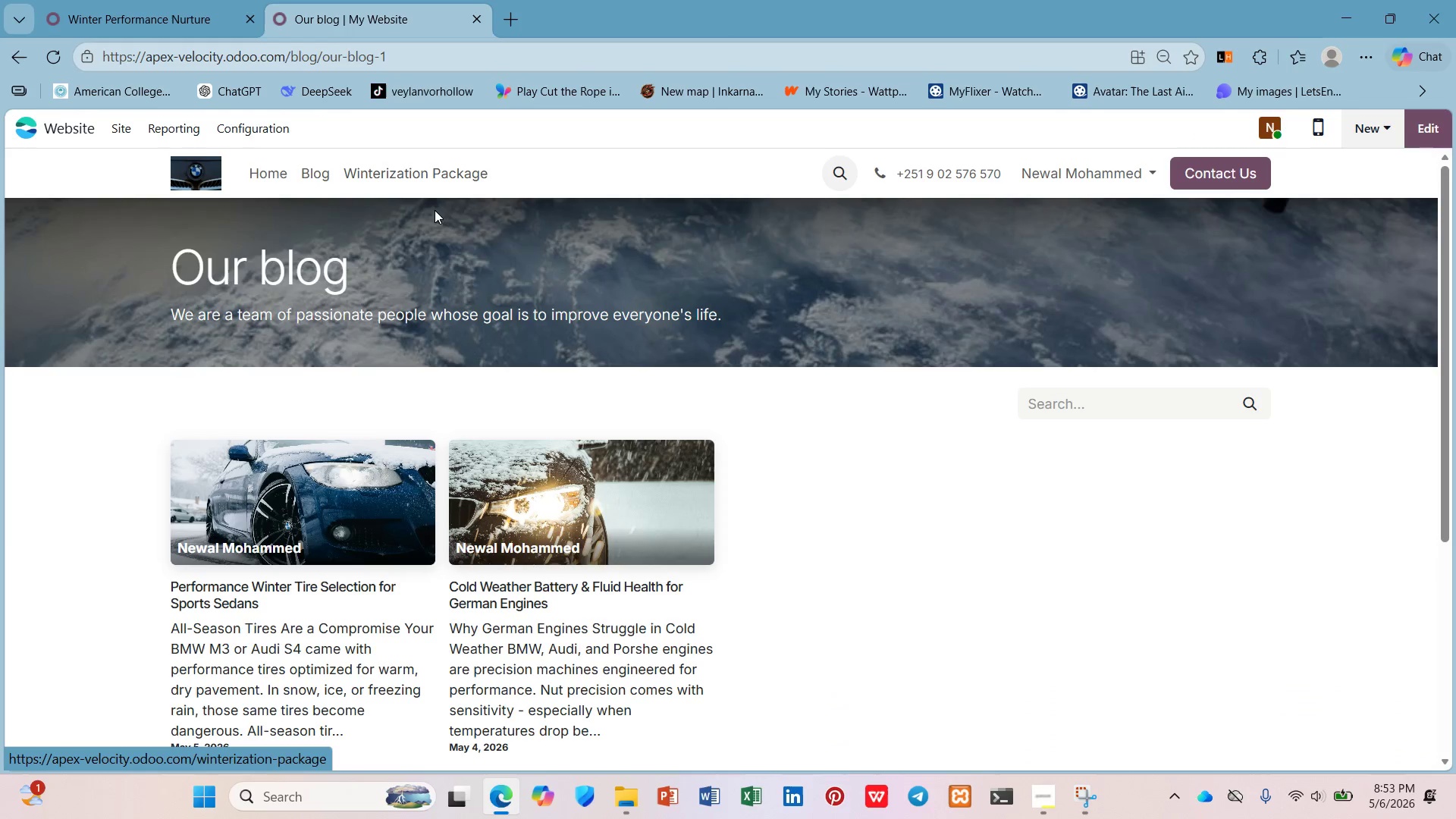 
left_click([370, 519])
 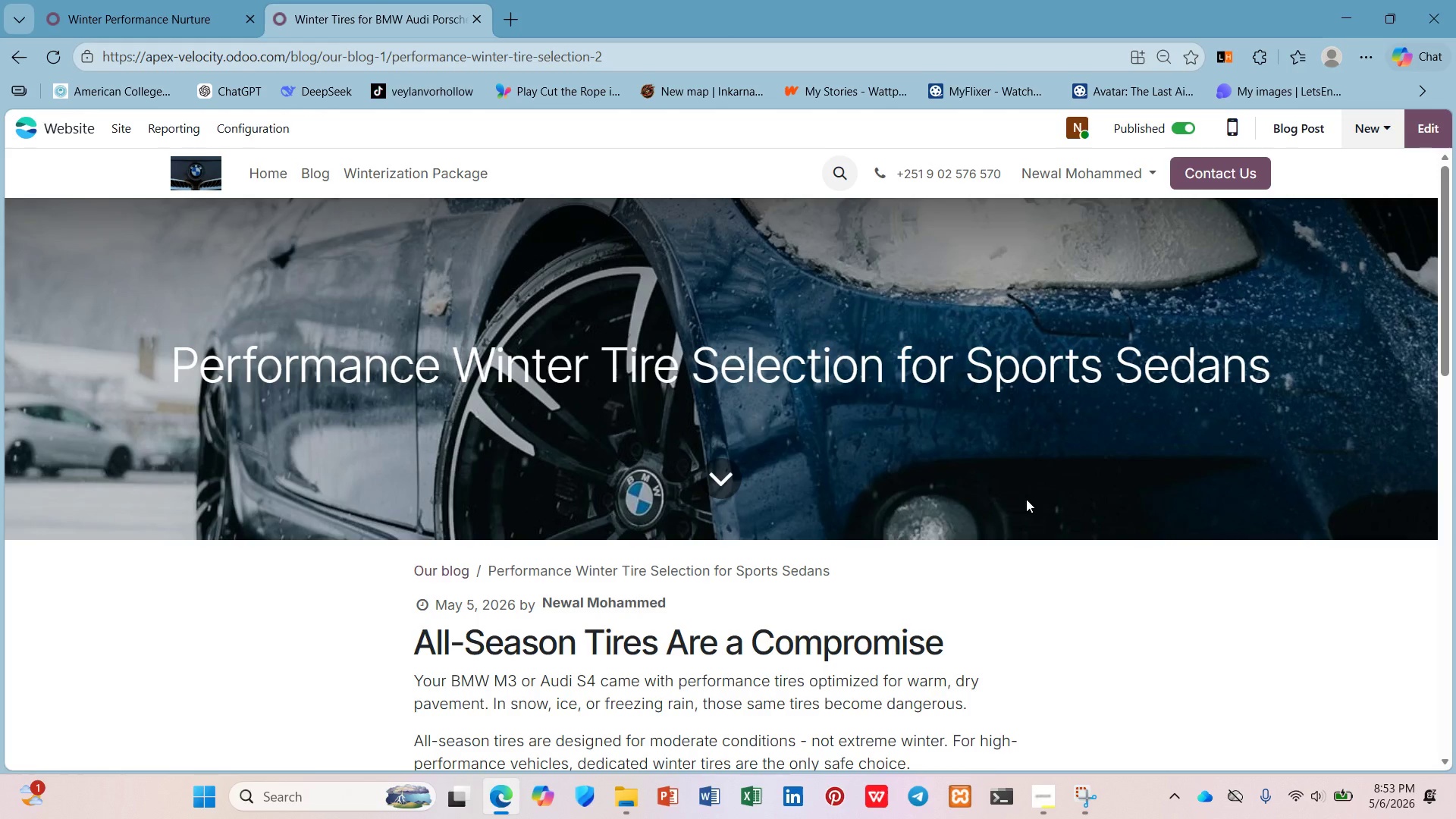 
scroll: coordinate [1018, 501], scroll_direction: down, amount: 6.0
 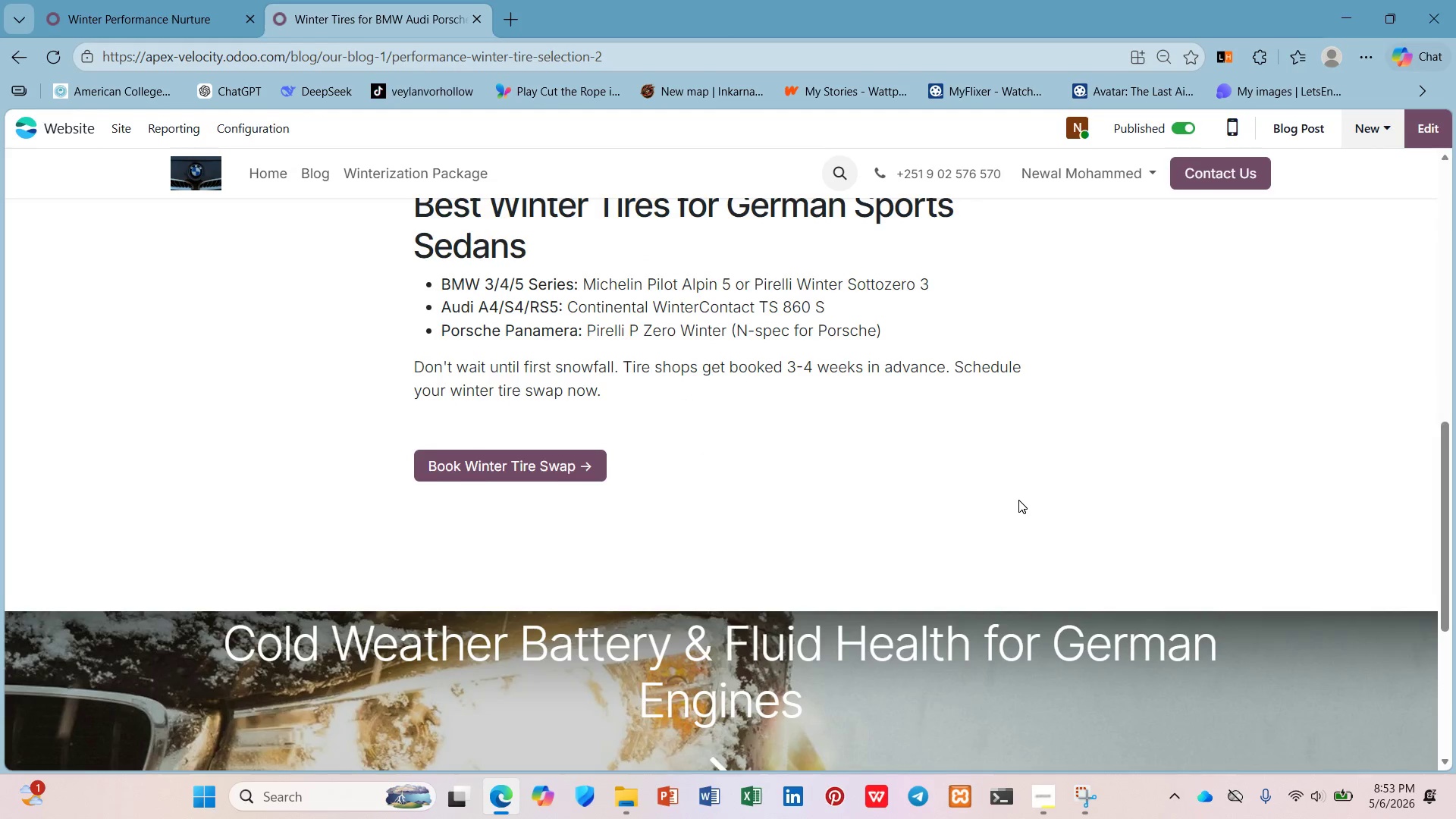 
scroll: coordinate [1016, 498], scroll_direction: up, amount: 12.0
 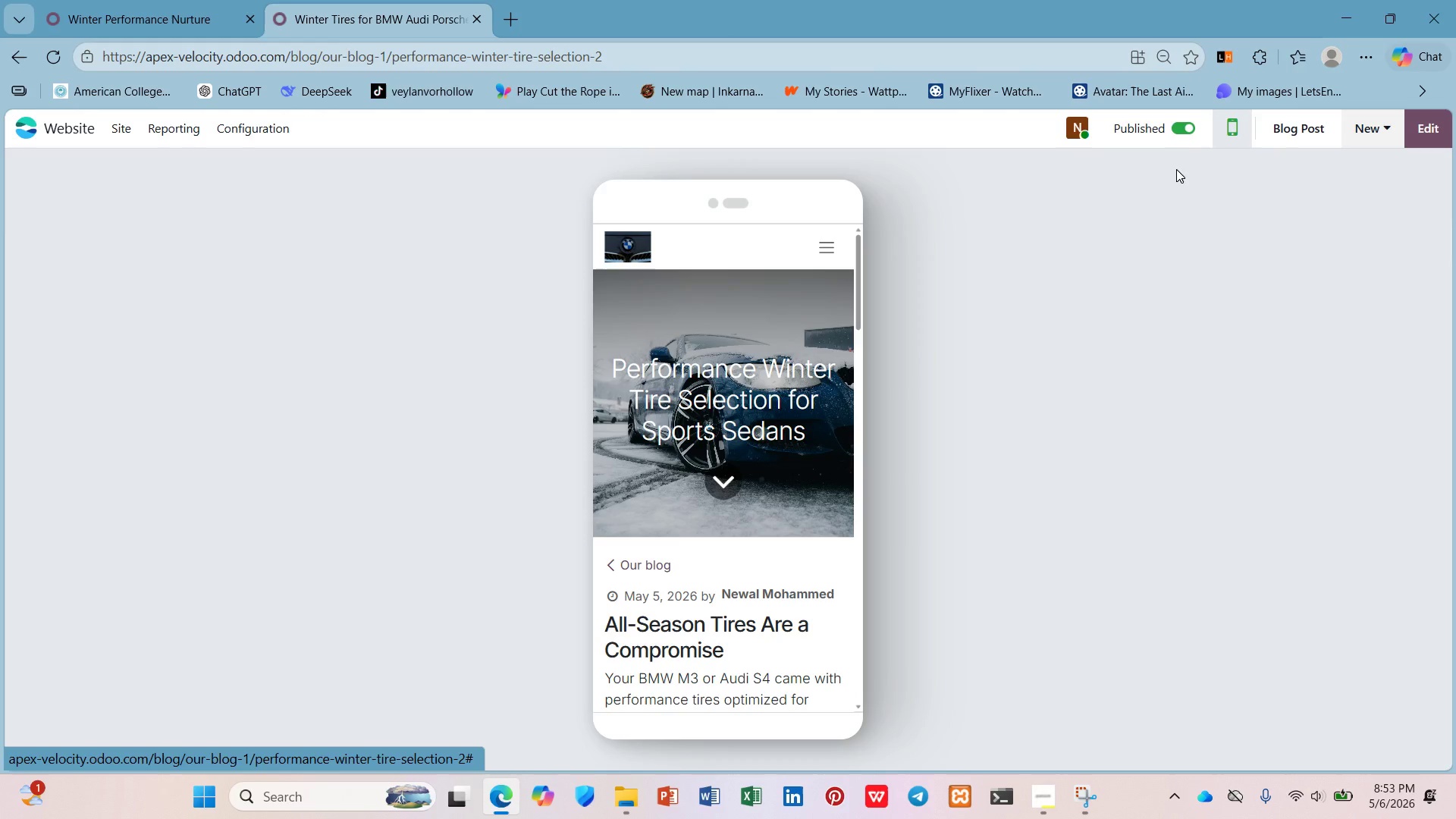 
scroll: coordinate [821, 414], scroll_direction: down, amount: 5.0
 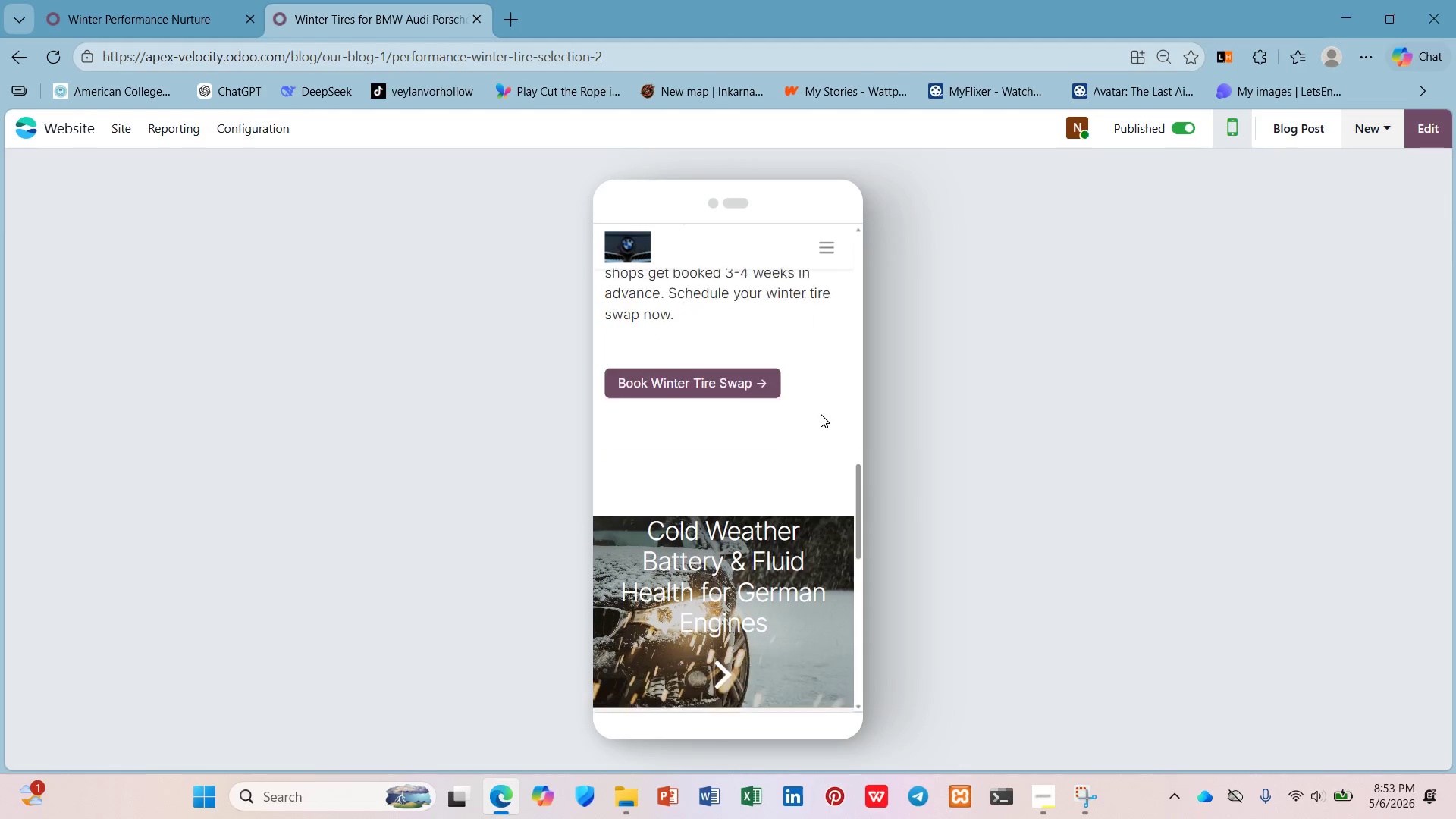 
left_click([1214, 130])
 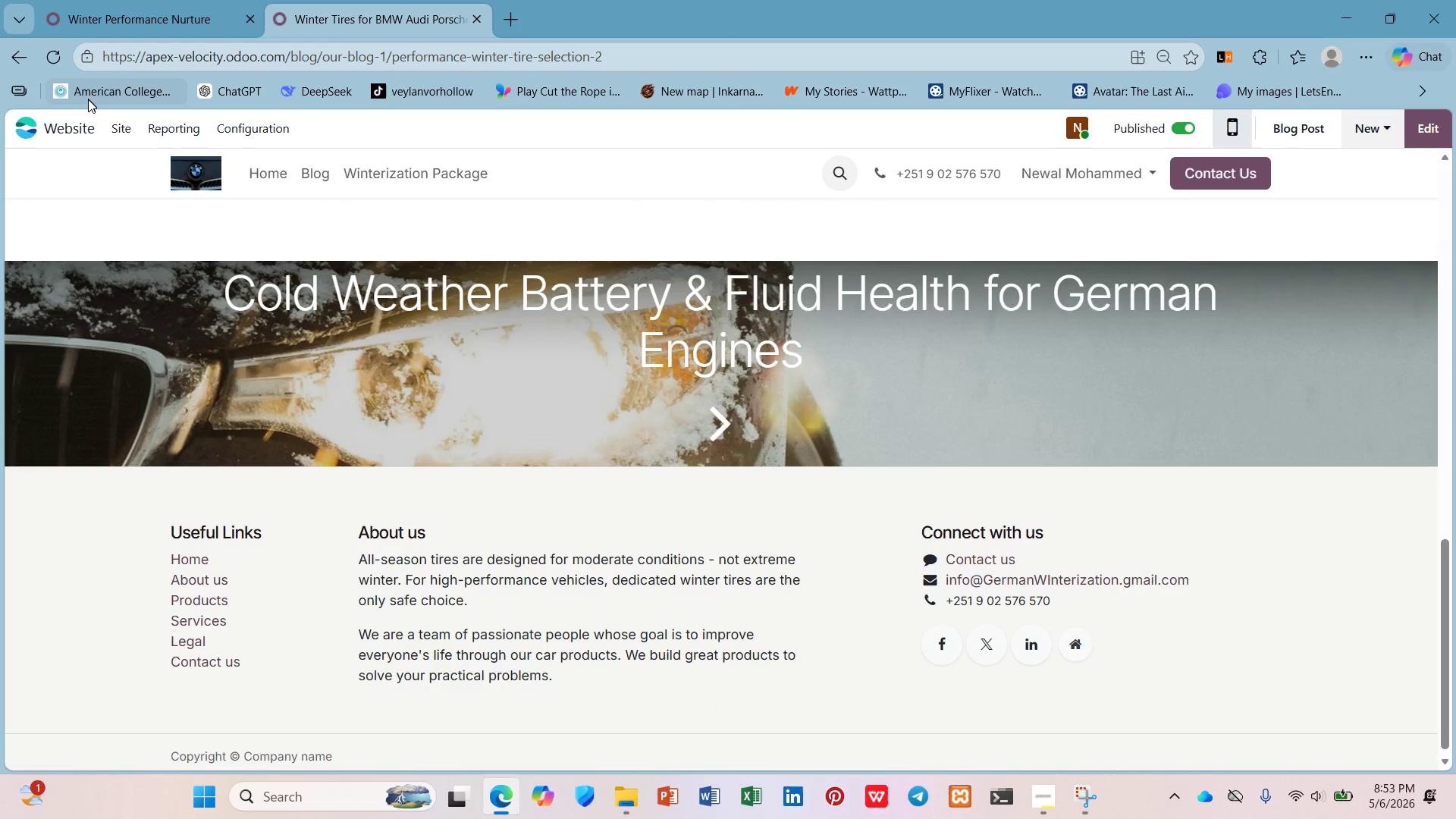 
left_click([119, 125])
 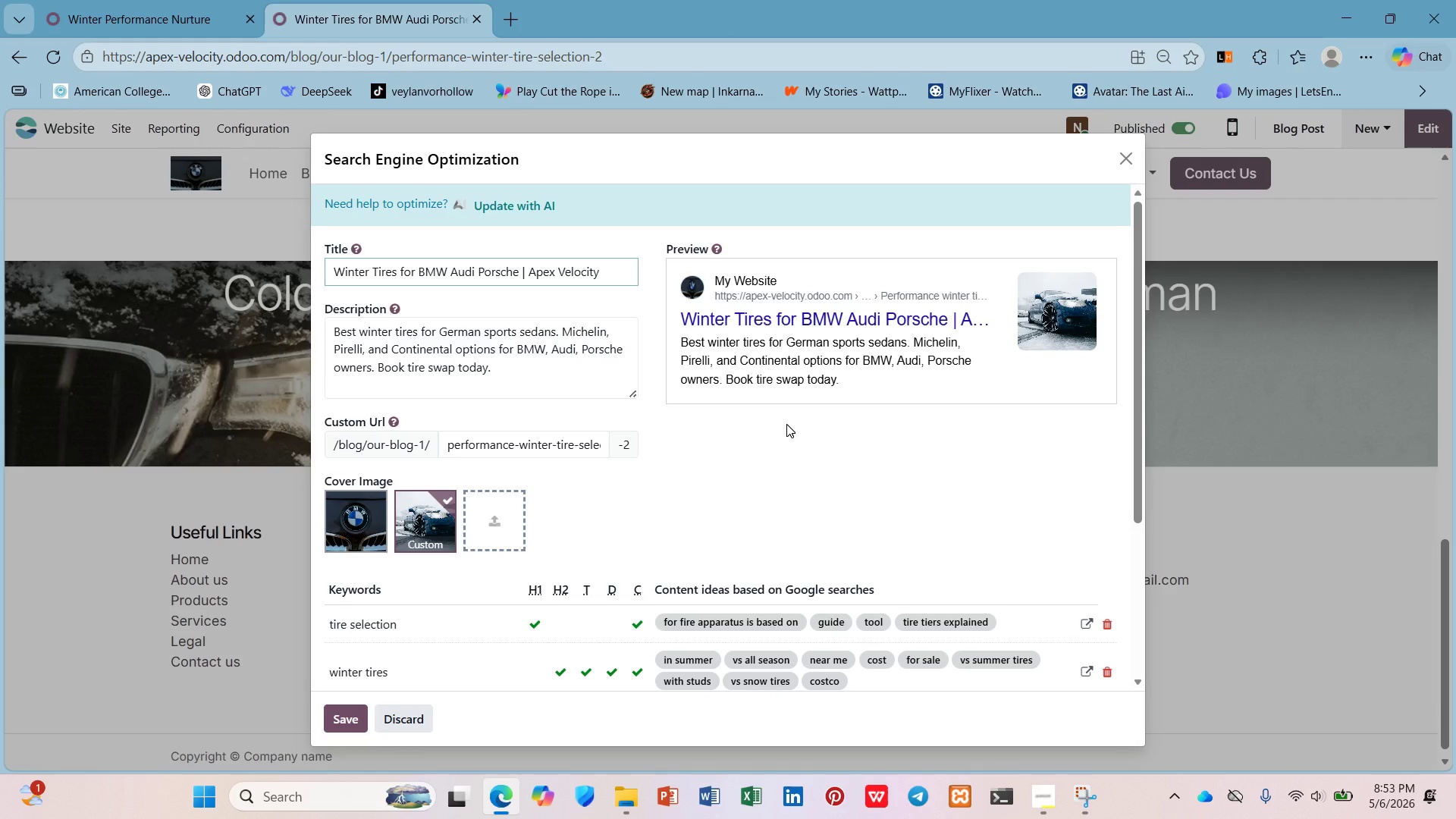 
wait(5.38)
 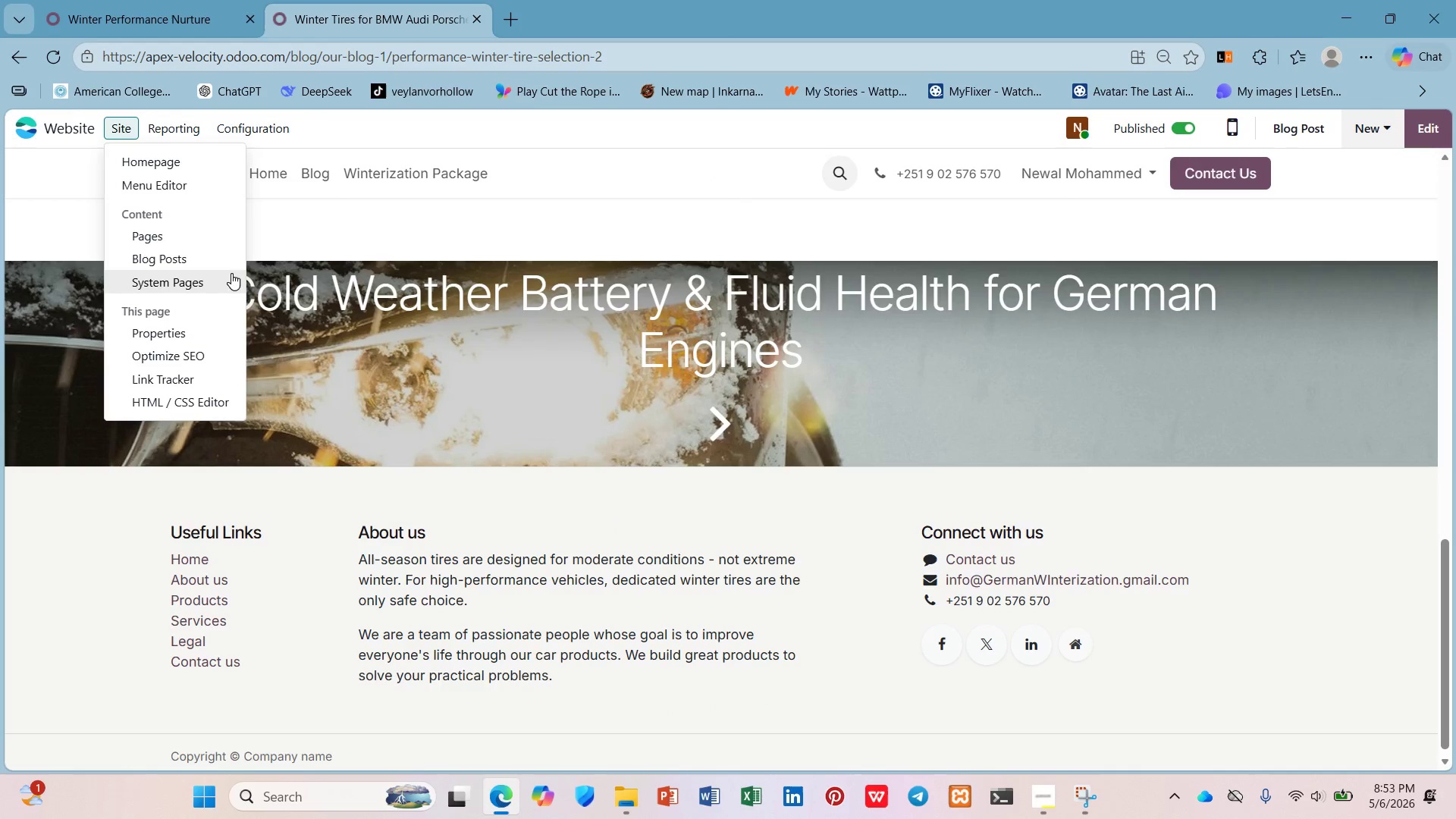 
scroll: coordinate [786, 424], scroll_direction: down, amount: 1.0
 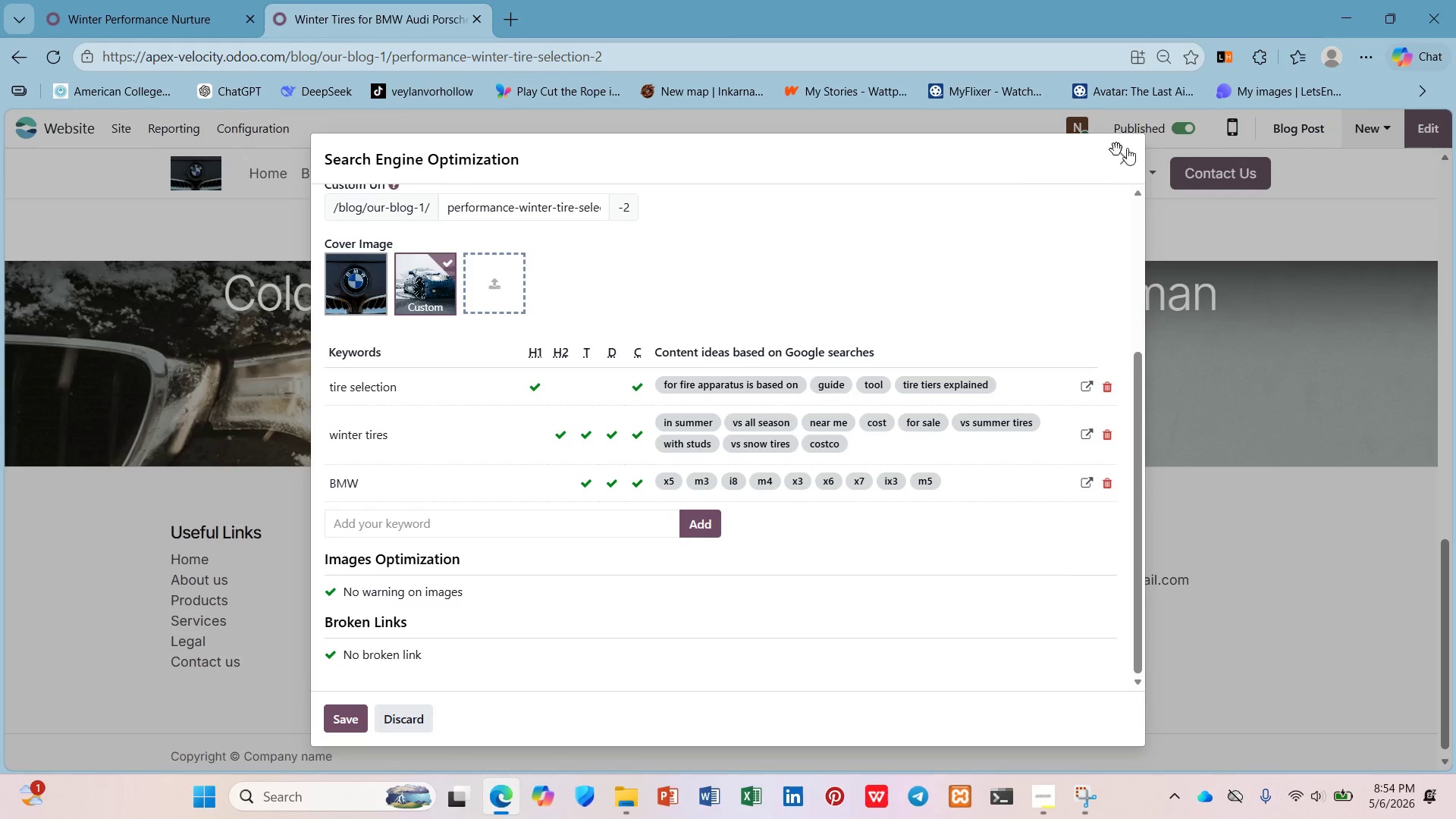 
left_click([1128, 161])
 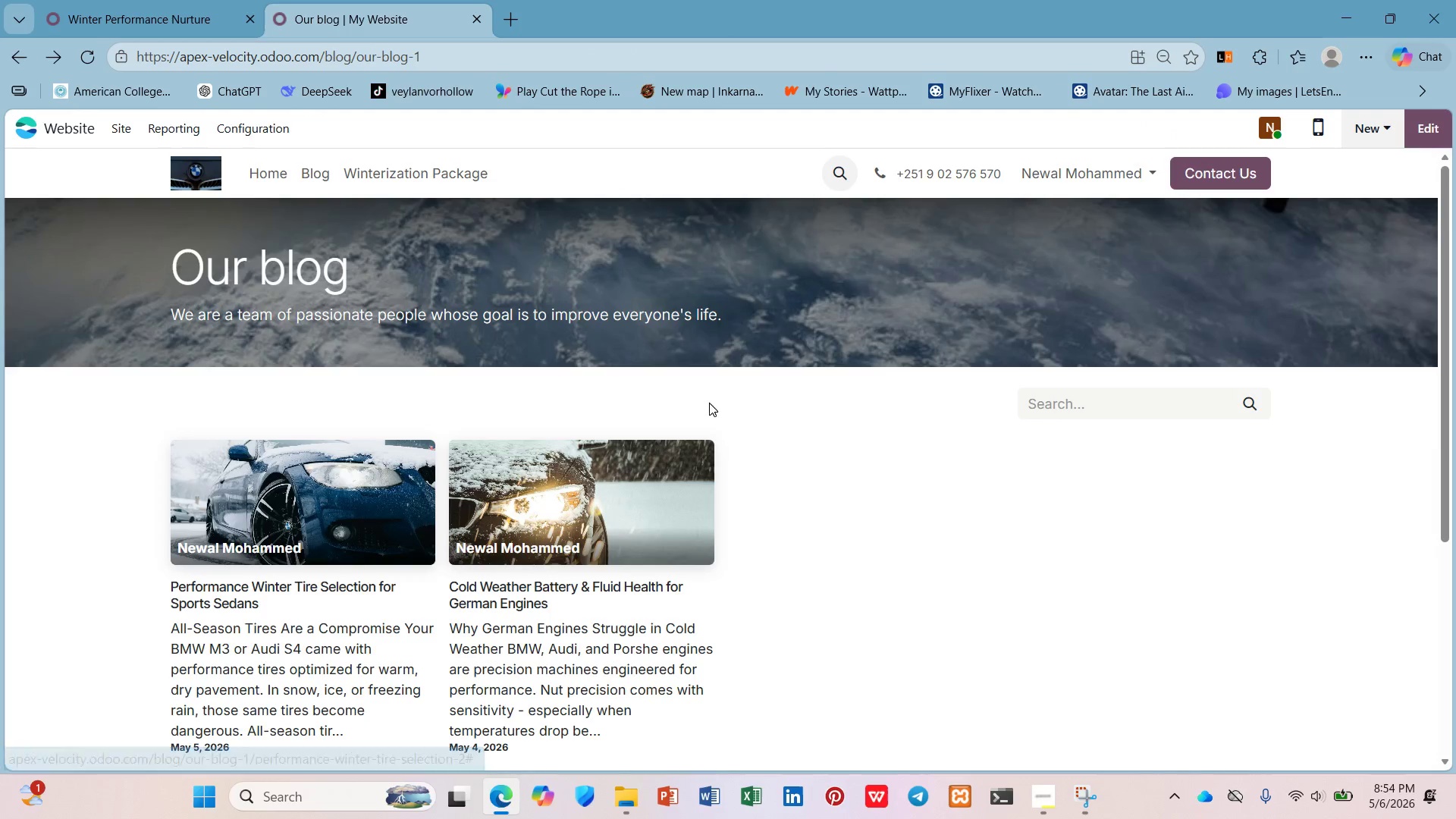 
left_click([602, 495])
 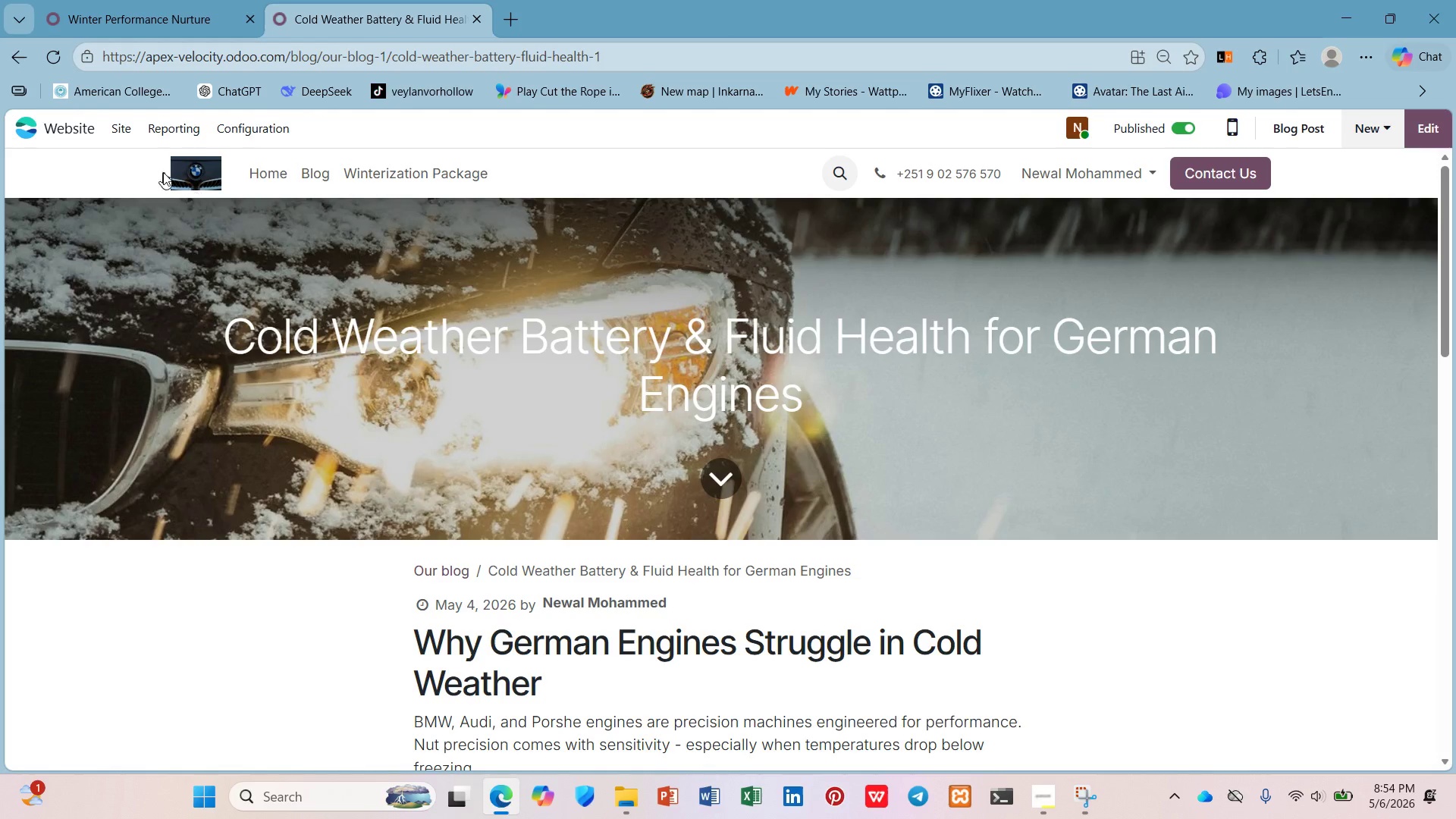 
left_click([120, 126])
 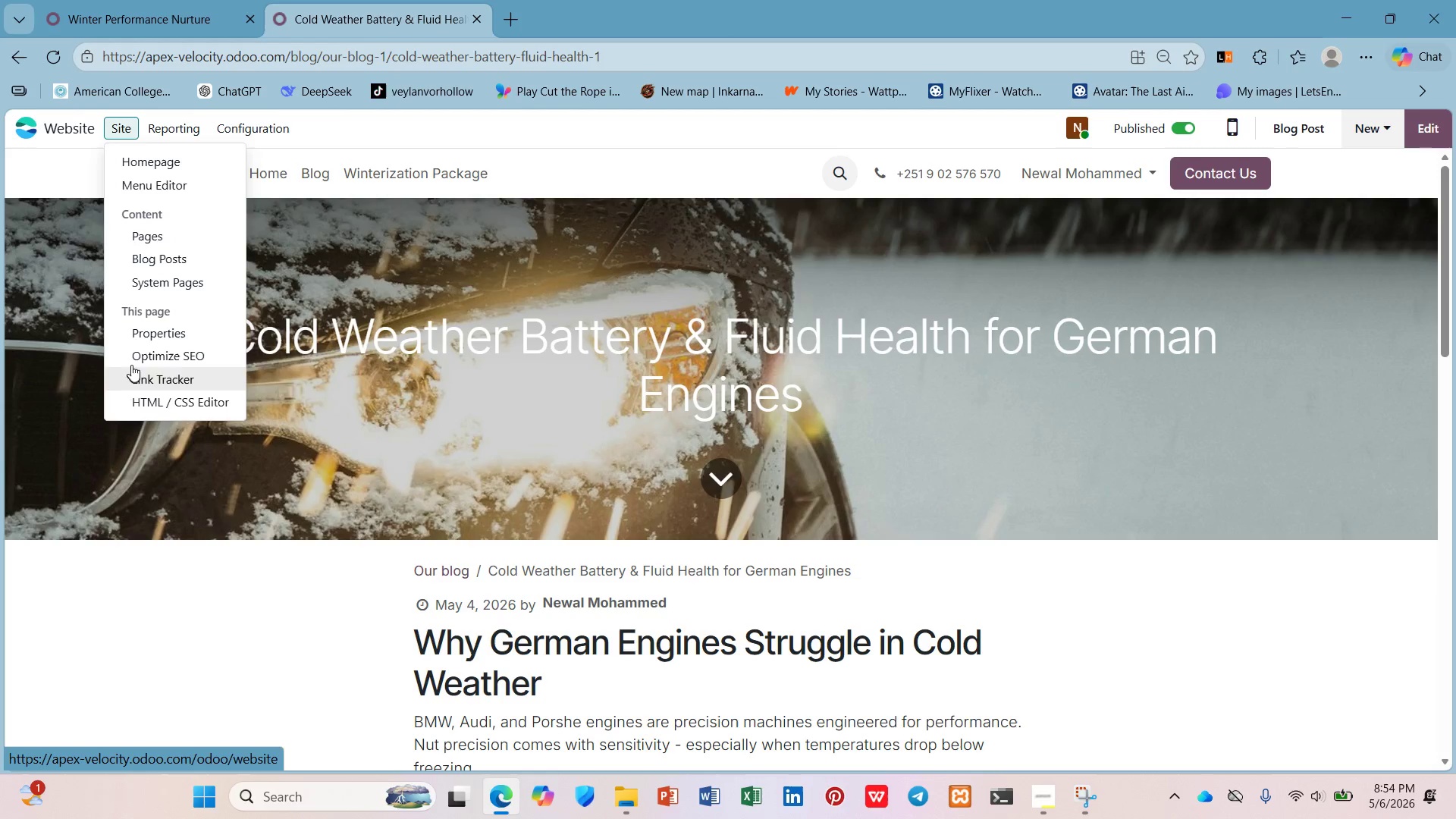 
left_click([134, 356])
 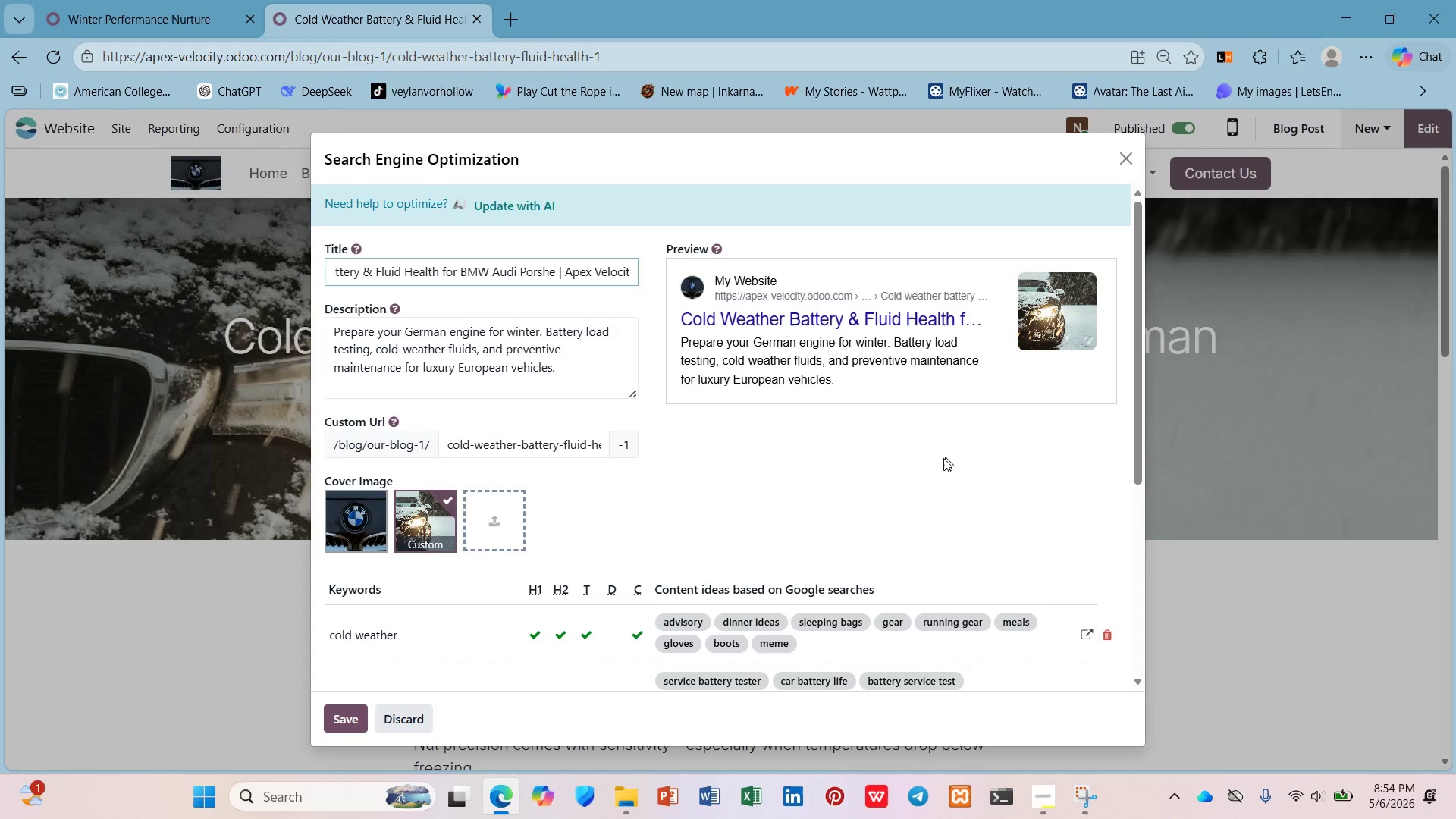 
scroll: coordinate [942, 459], scroll_direction: down, amount: 1.0
 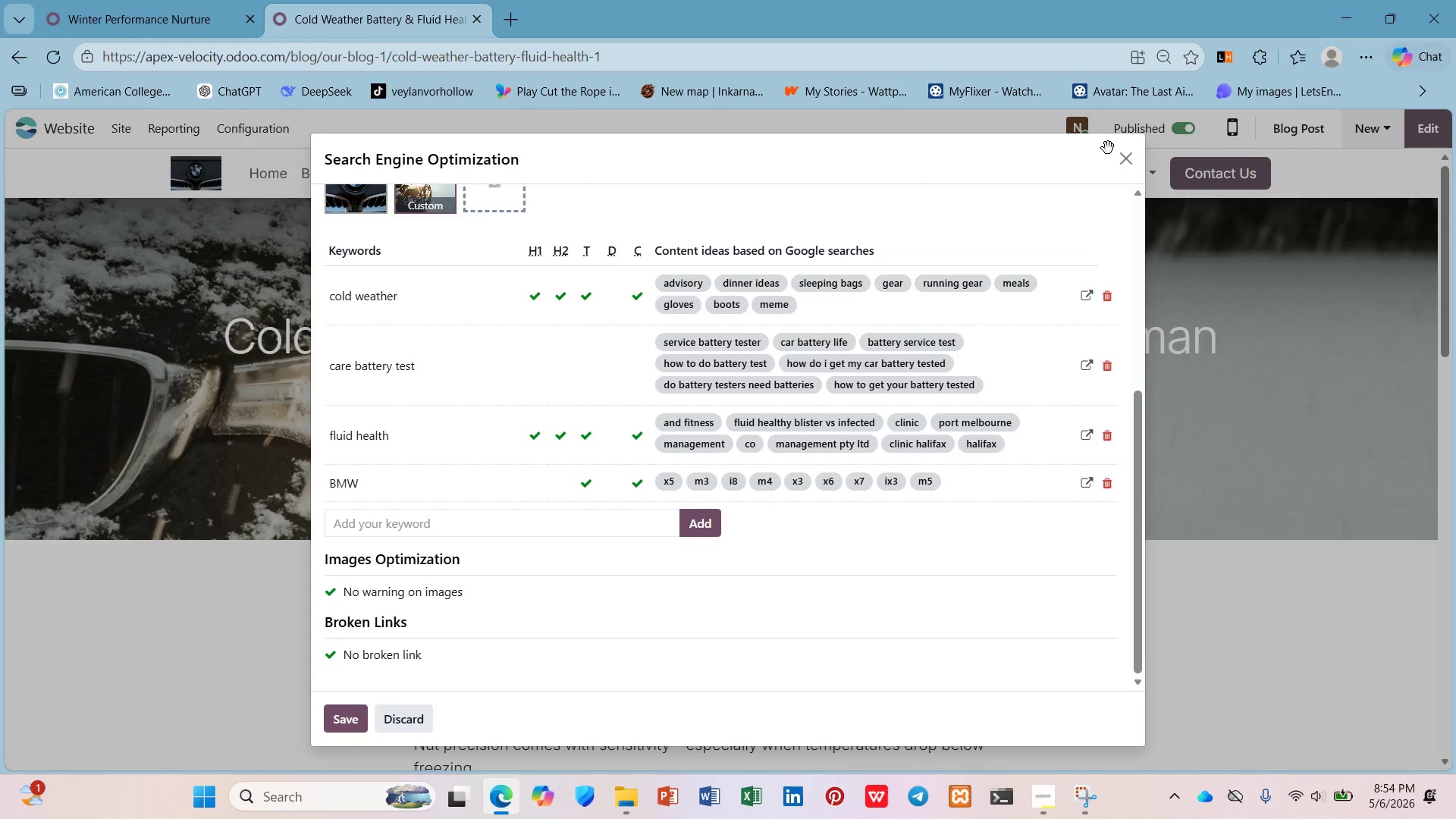 
left_click([1126, 150])
 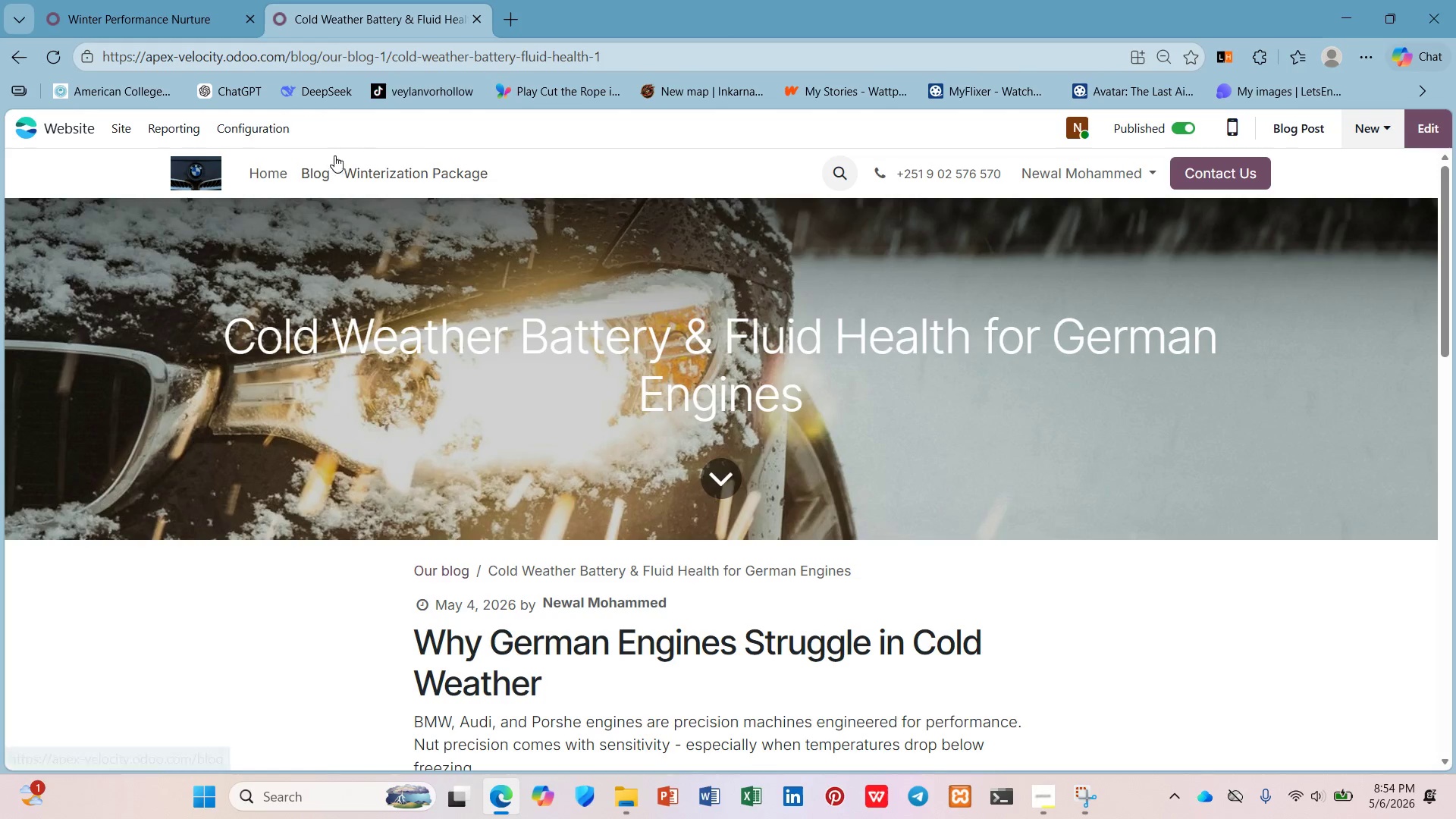 
left_click([413, 156])
 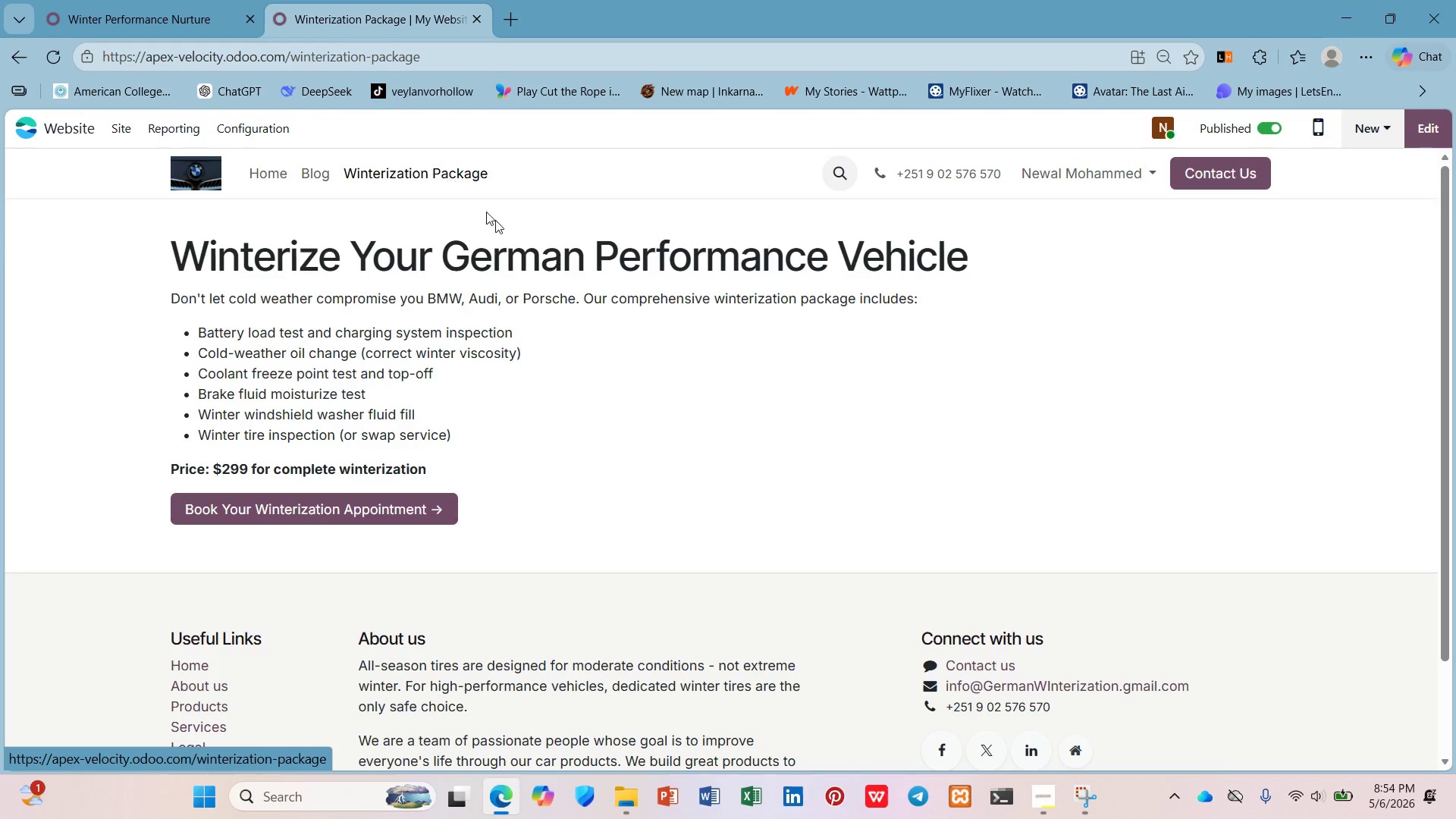 
scroll: coordinate [655, 356], scroll_direction: up, amount: 4.0
 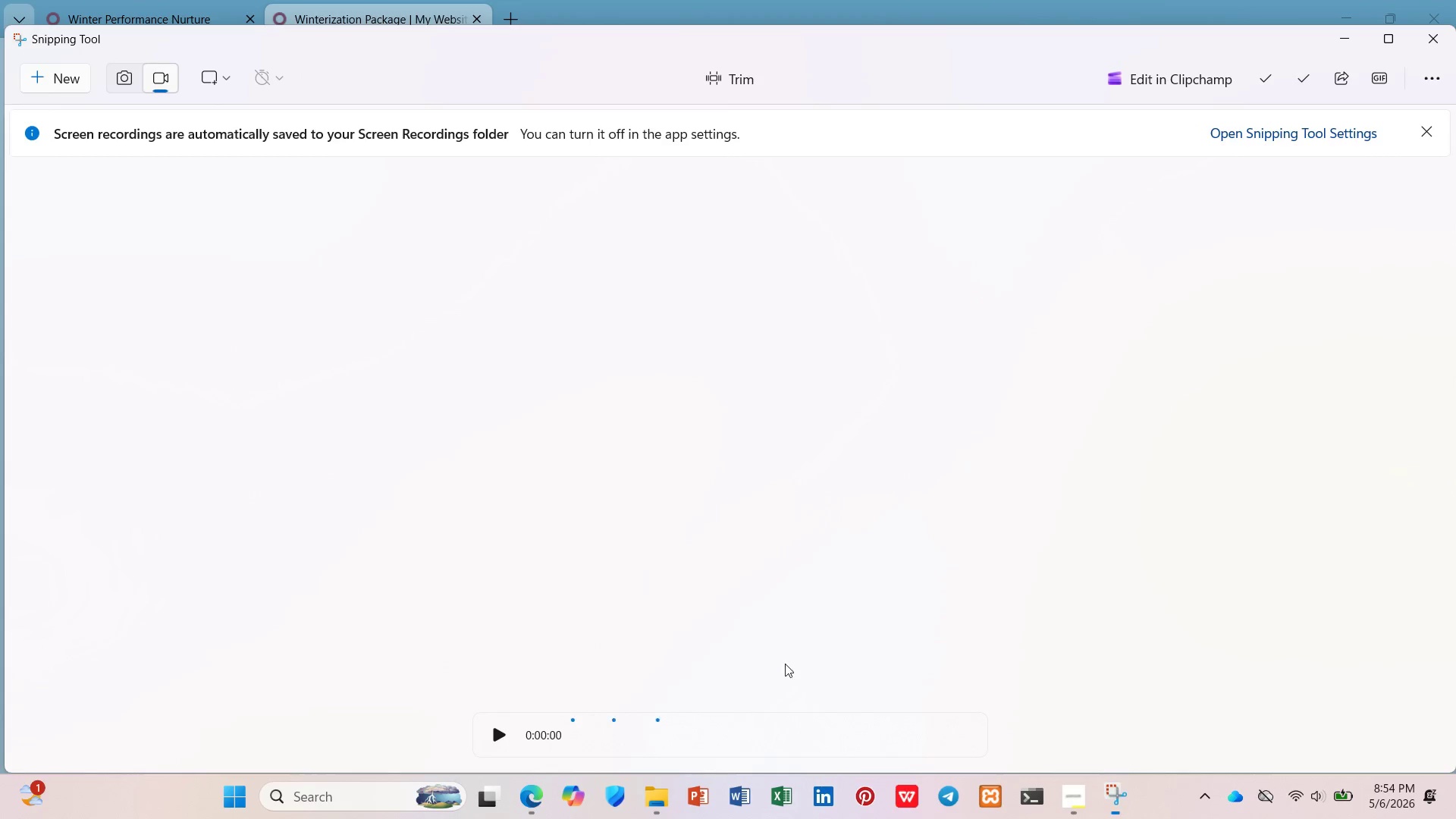 
left_click([1426, 46])
 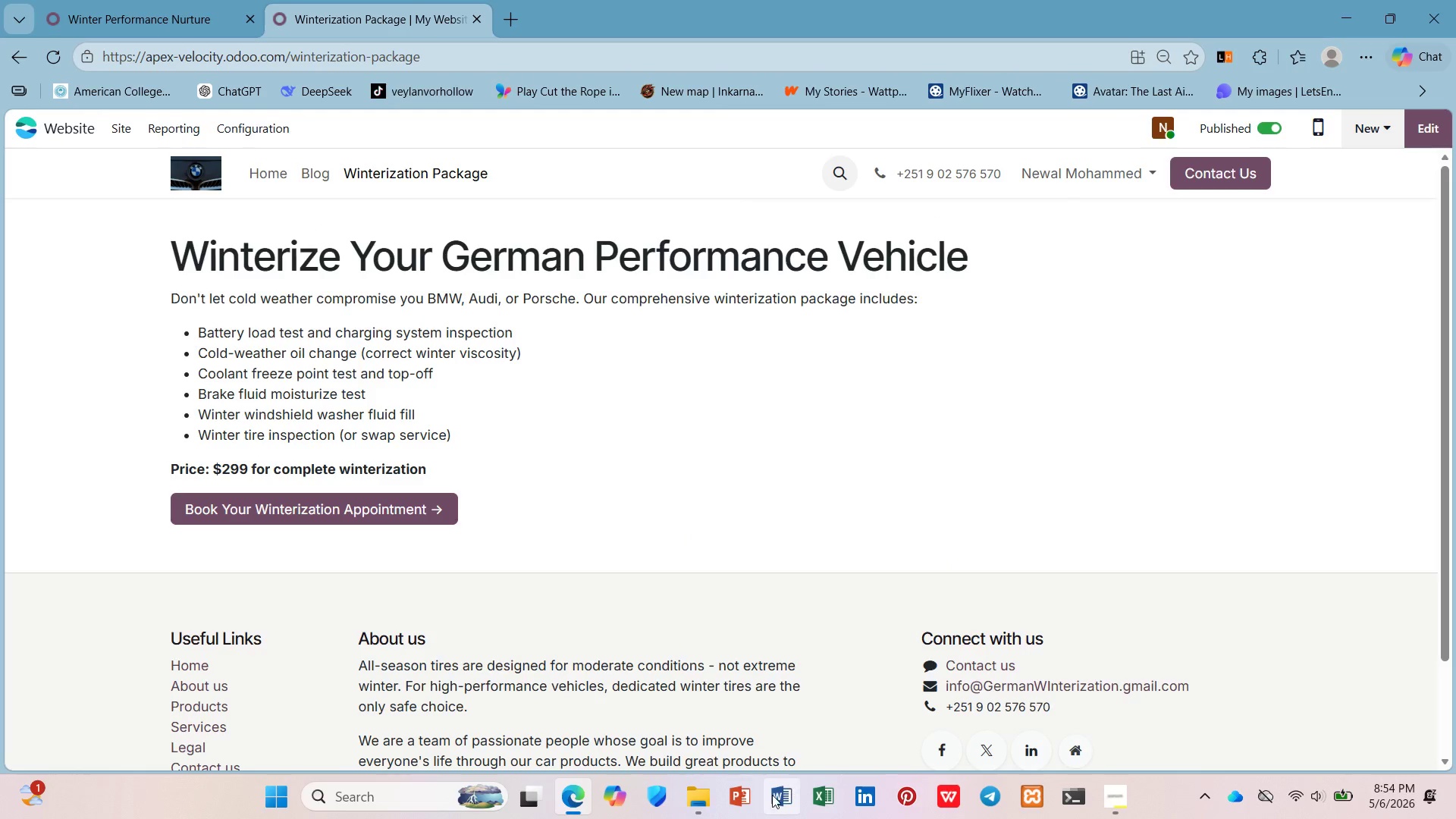 
left_click([690, 798])
 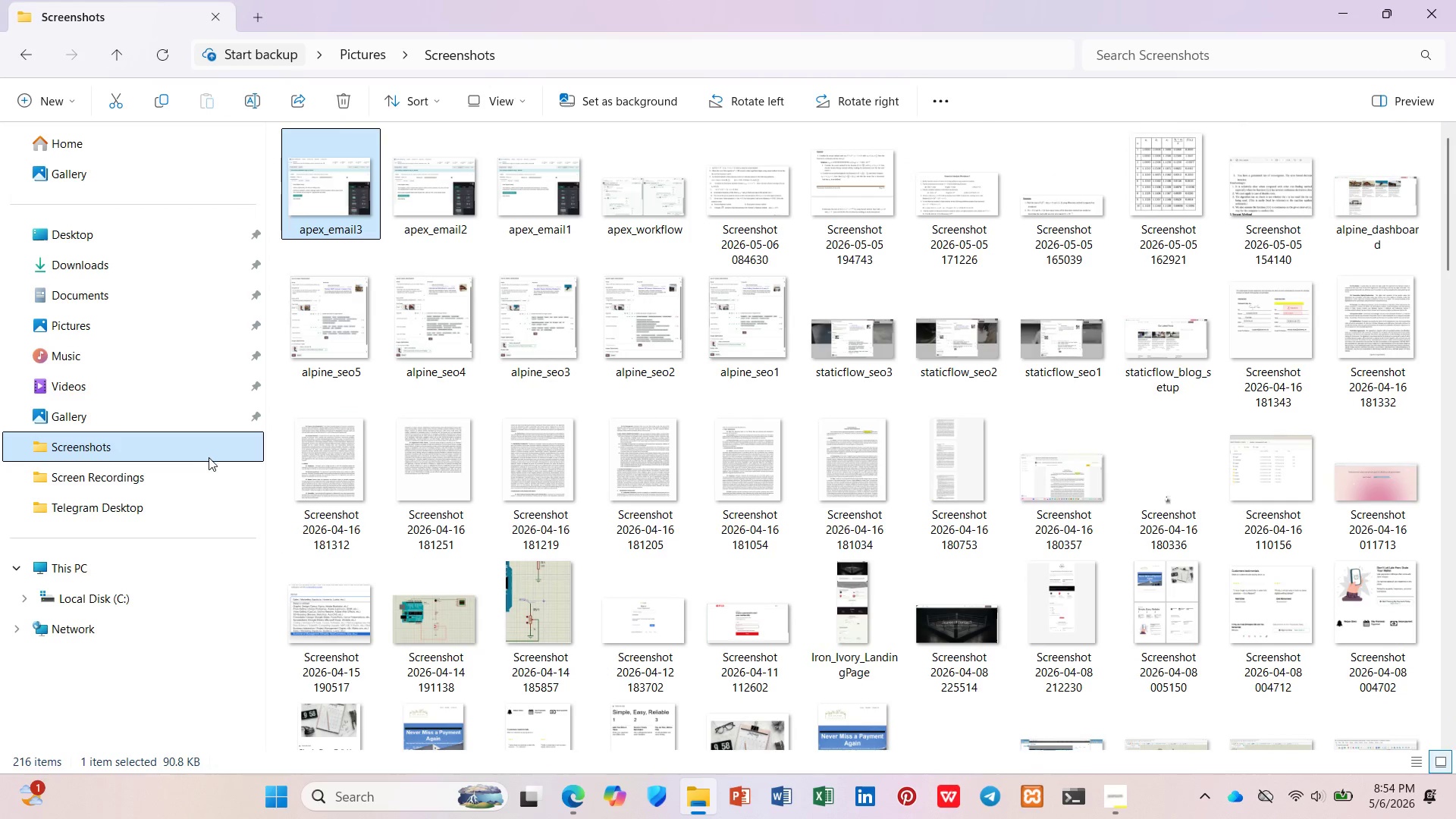 
left_click([180, 471])
 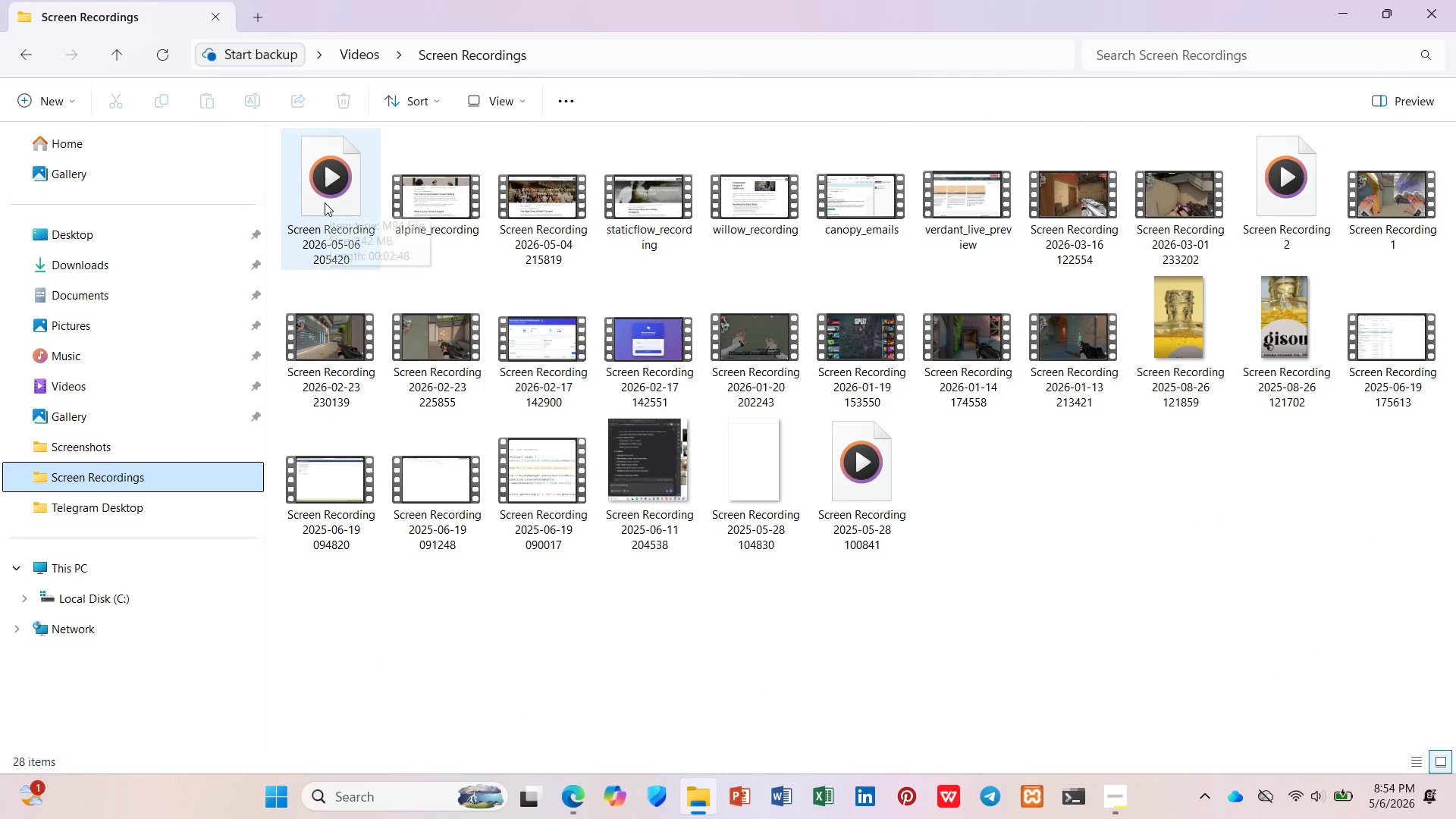 
right_click([322, 206])
 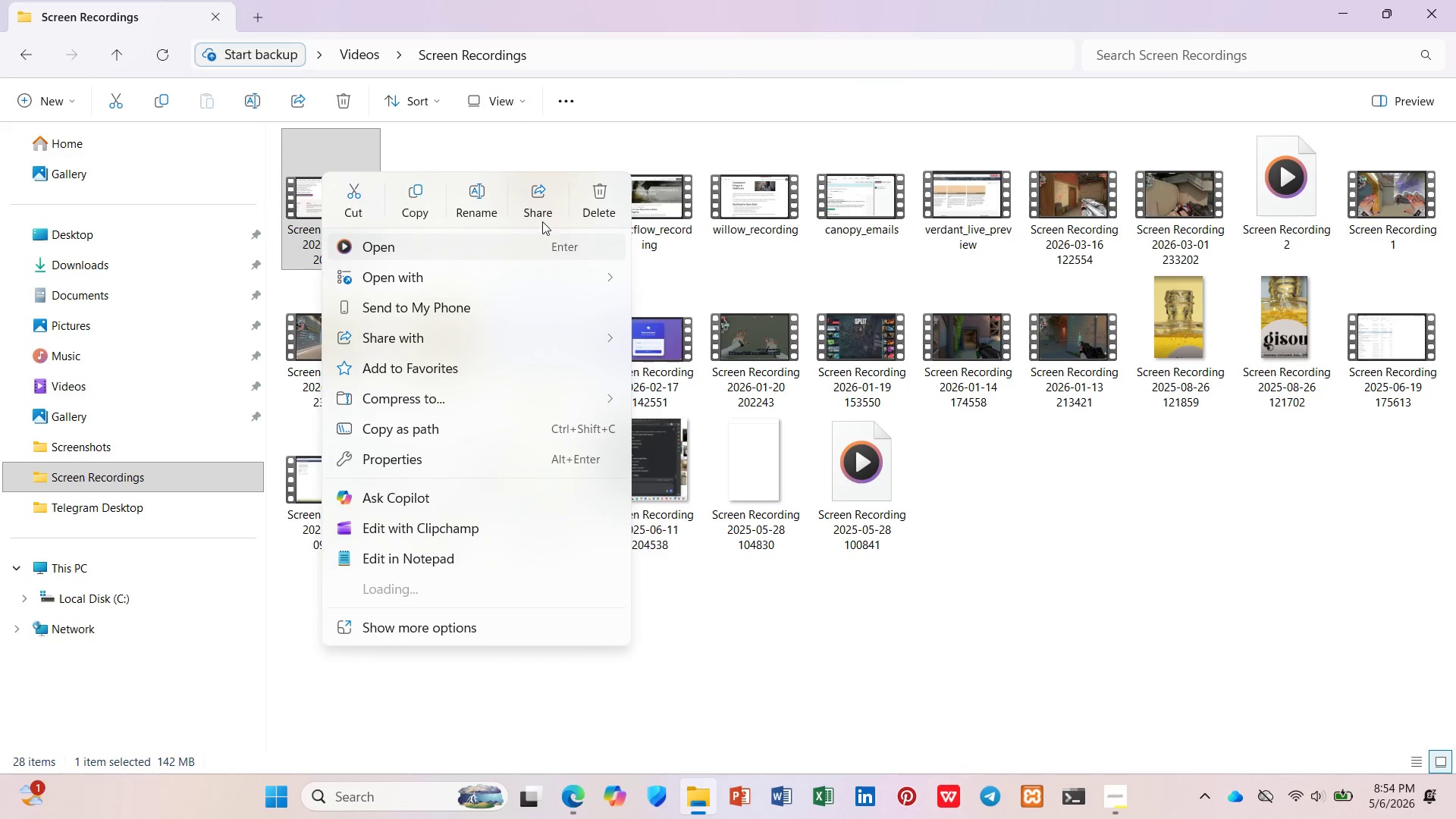 
left_click([479, 196])
 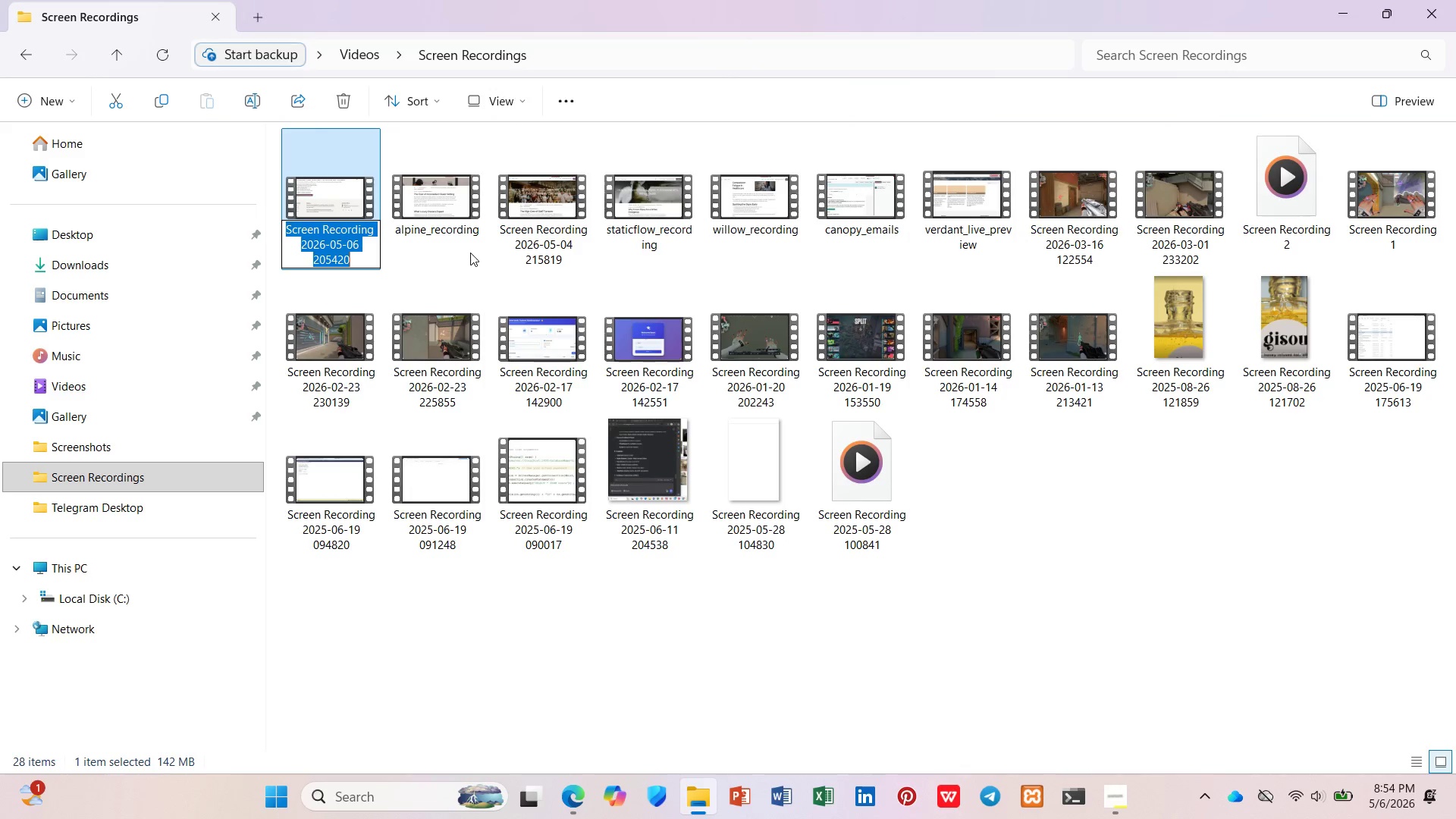 
type(apex_landing)
 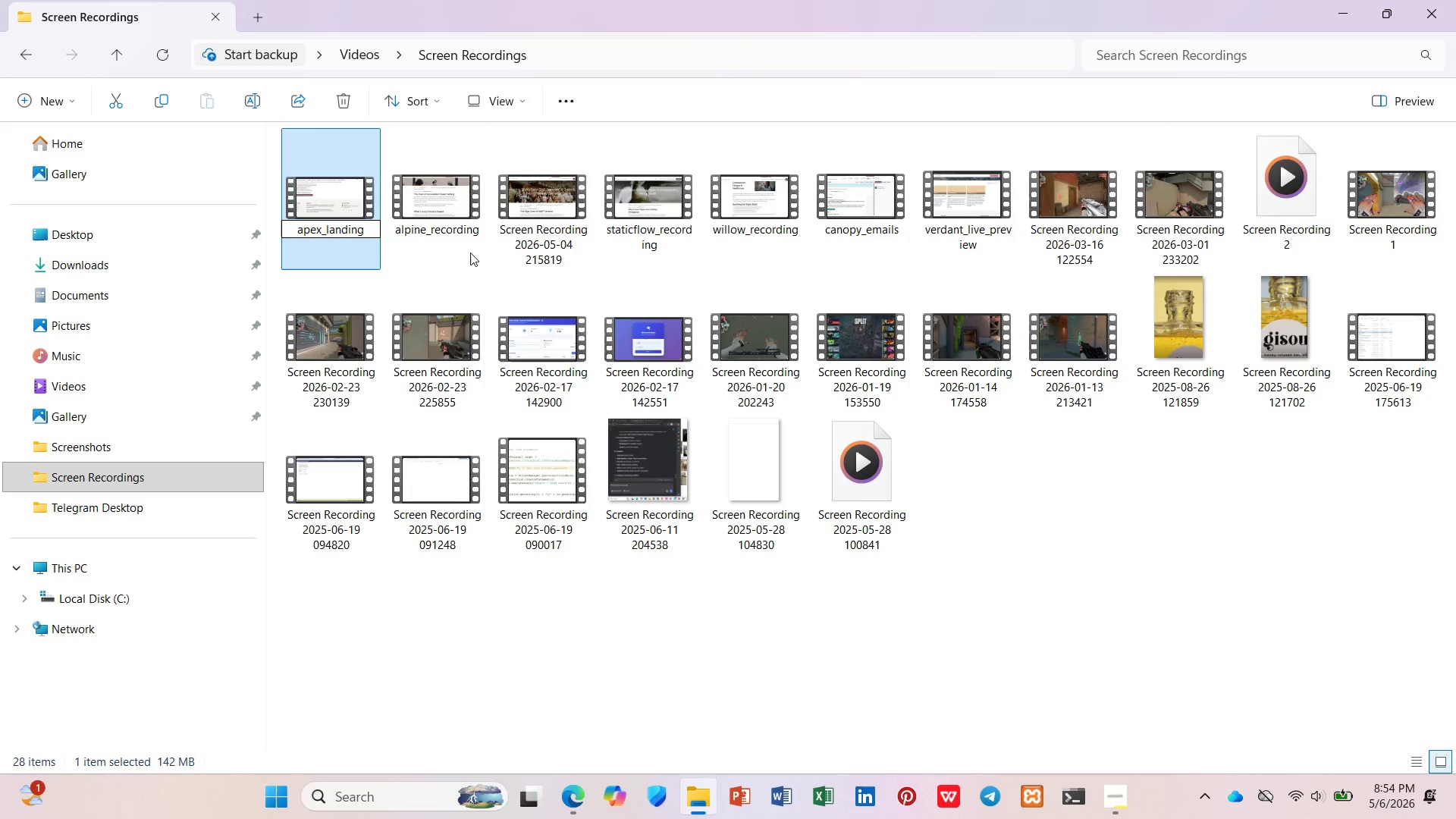 
key(Enter)
 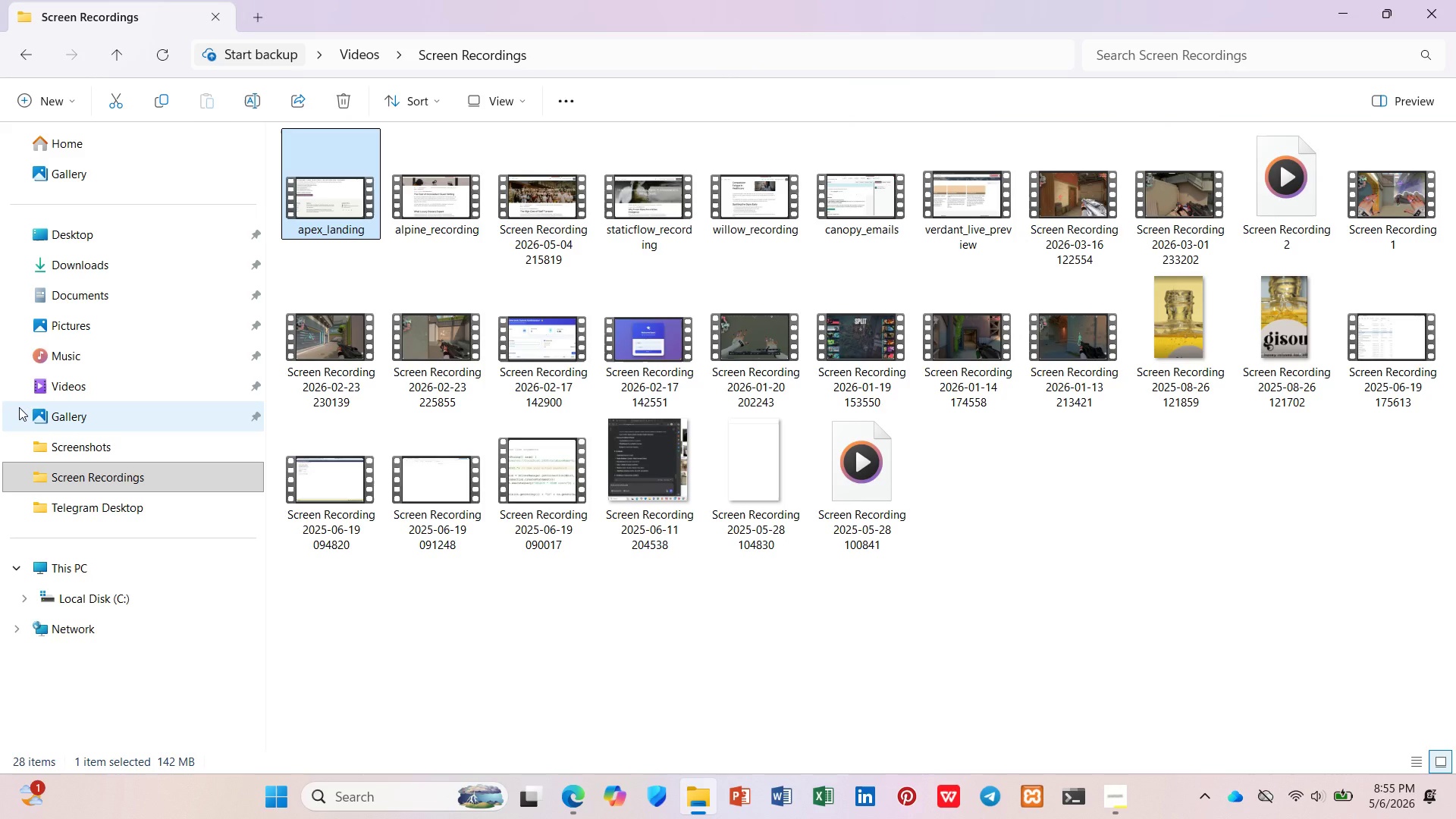 
wait(35.66)
 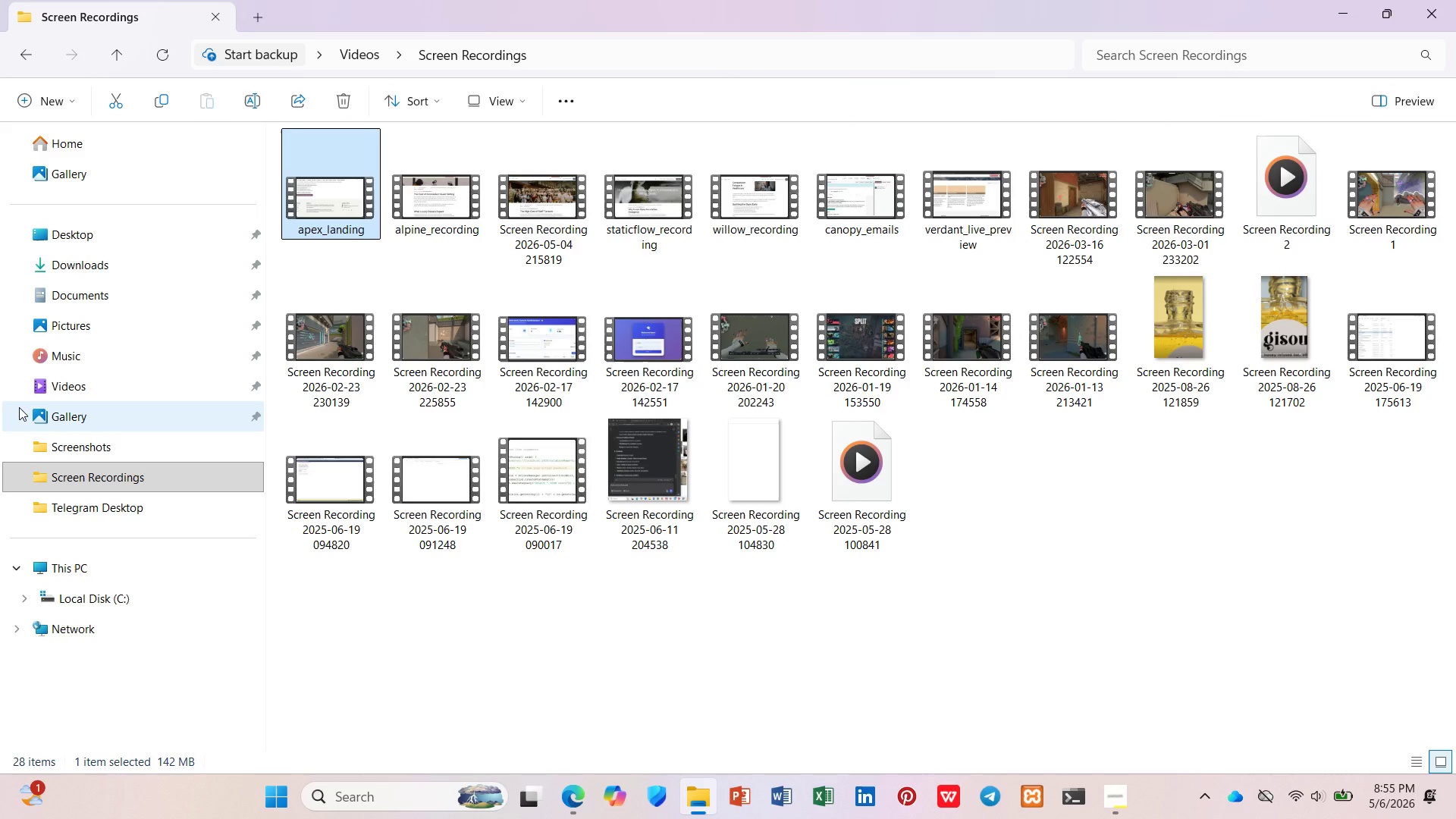 
left_click([246, 16])
 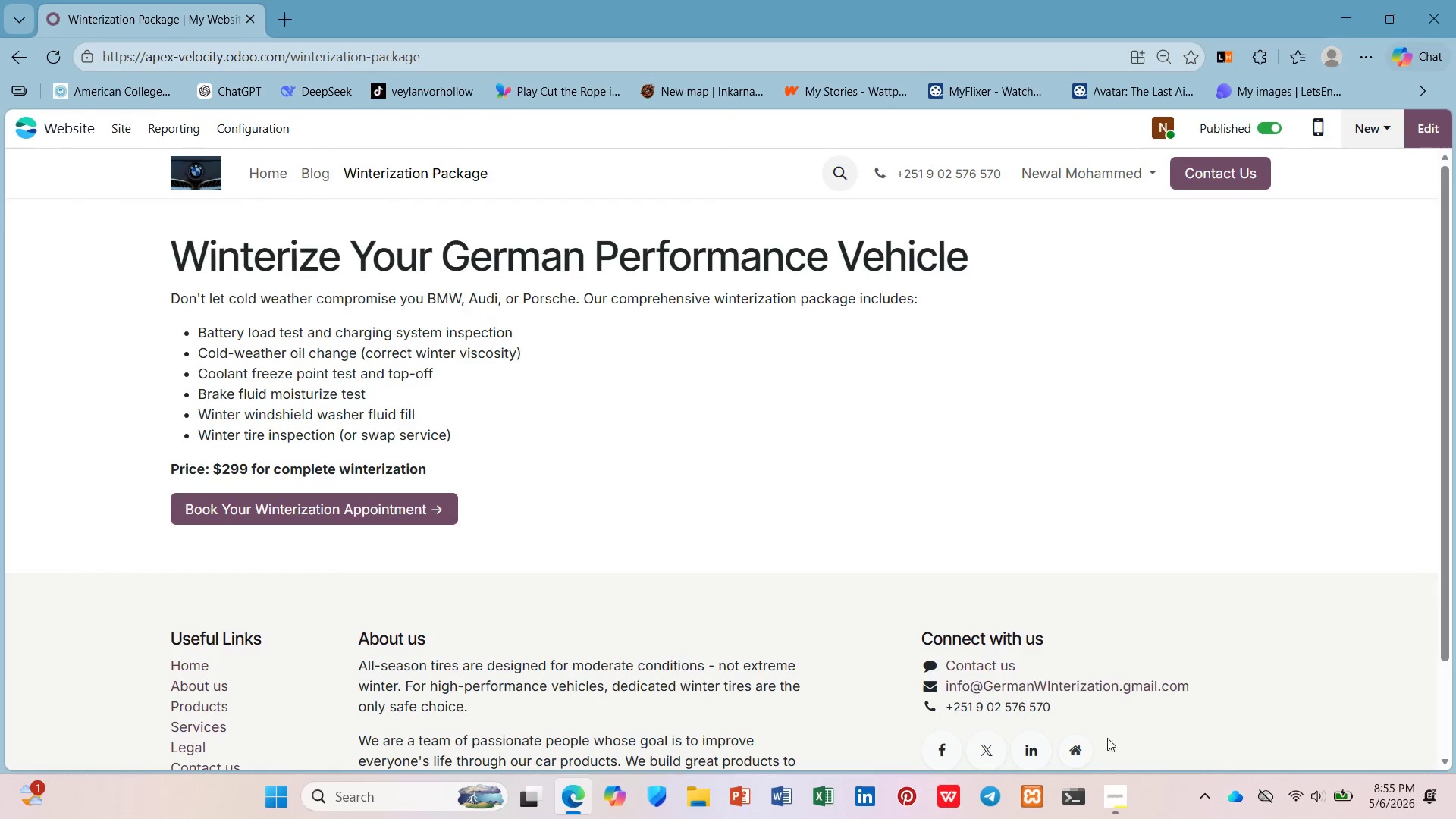 
left_click([1123, 785])